 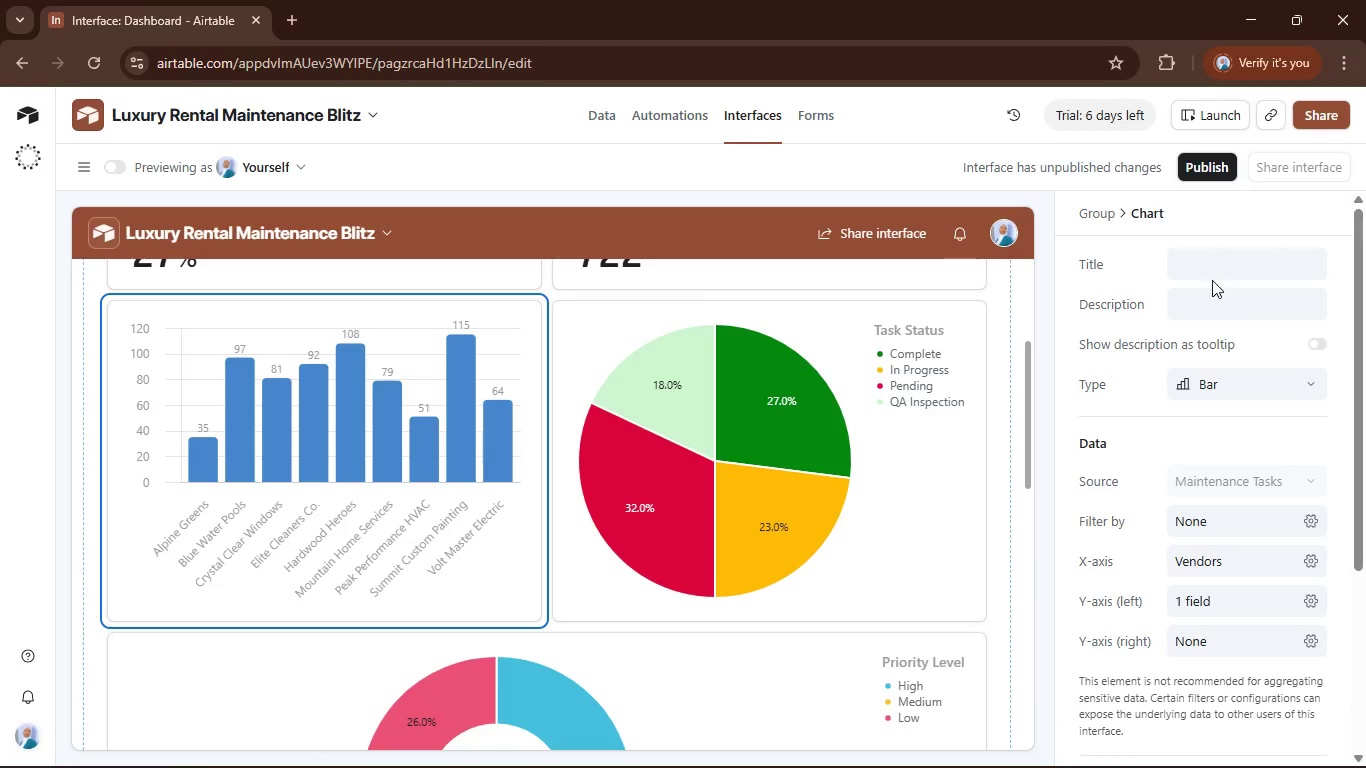 
left_click([1203, 262])
 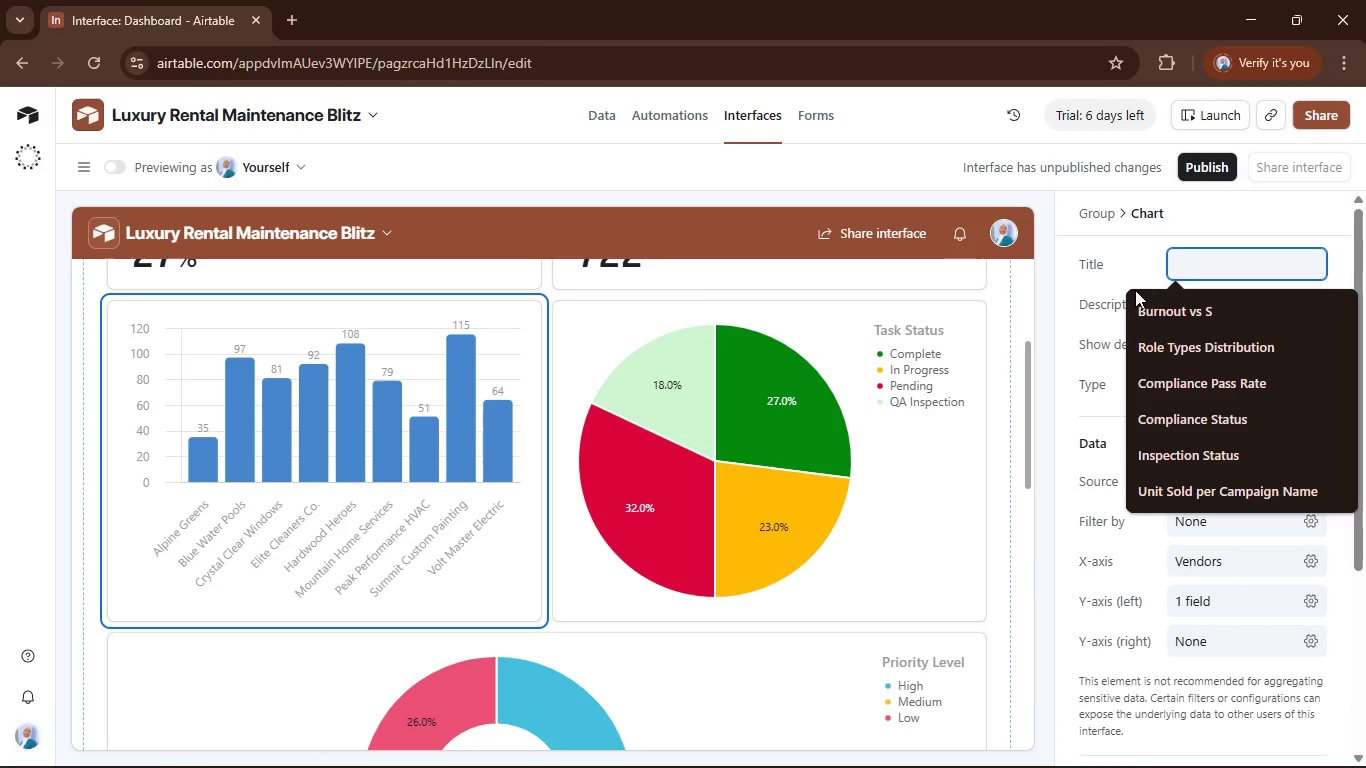 
type(Estiam)
key(Backspace)
key(Backspace)
type(mated Labor Hours per Vendors)
 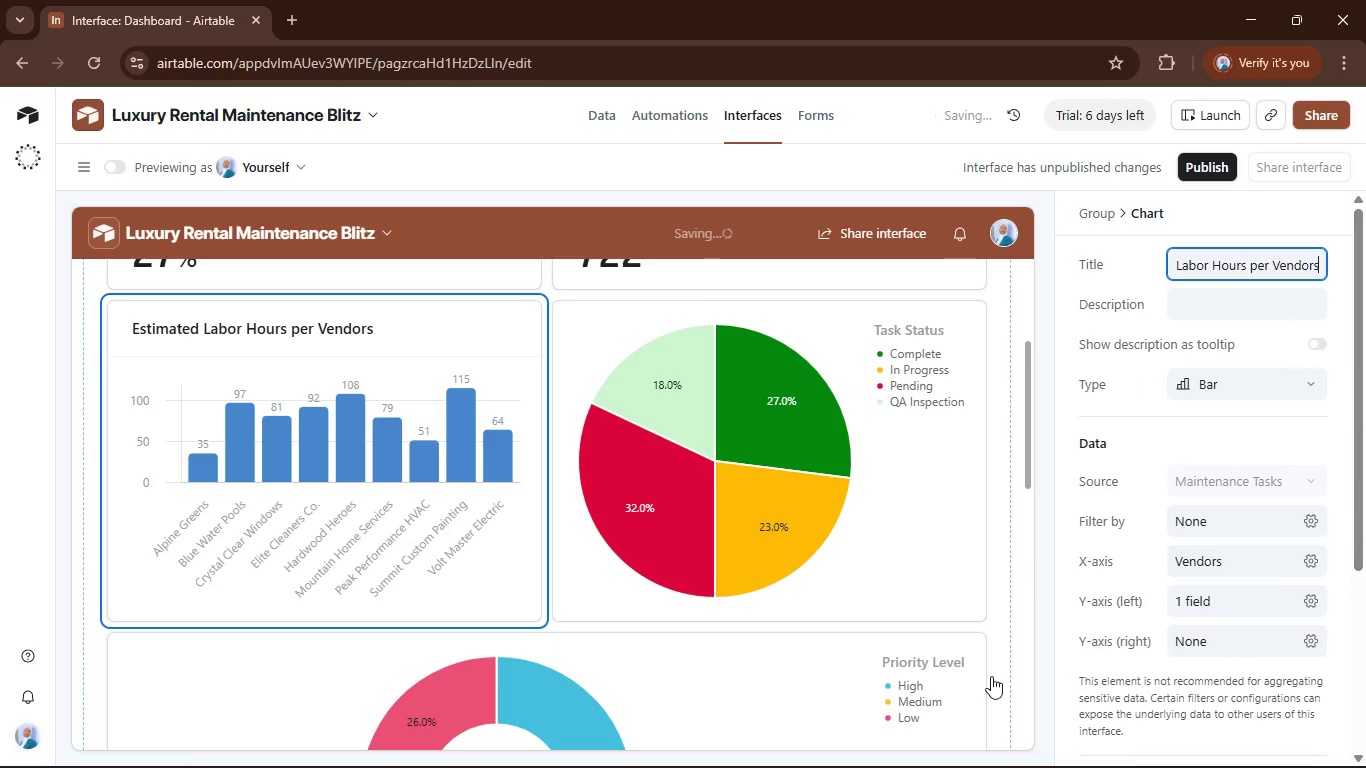 
left_click([878, 582])
 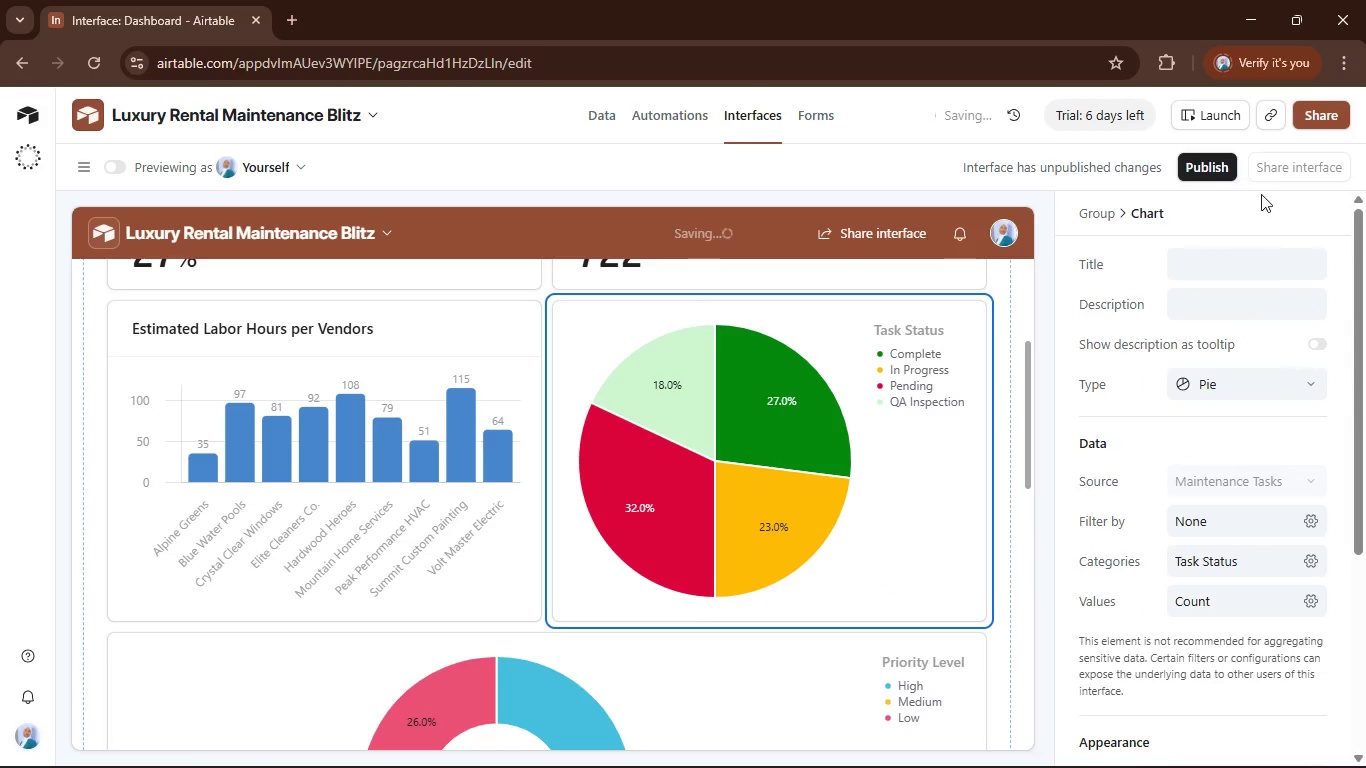 
left_click([1290, 271])
 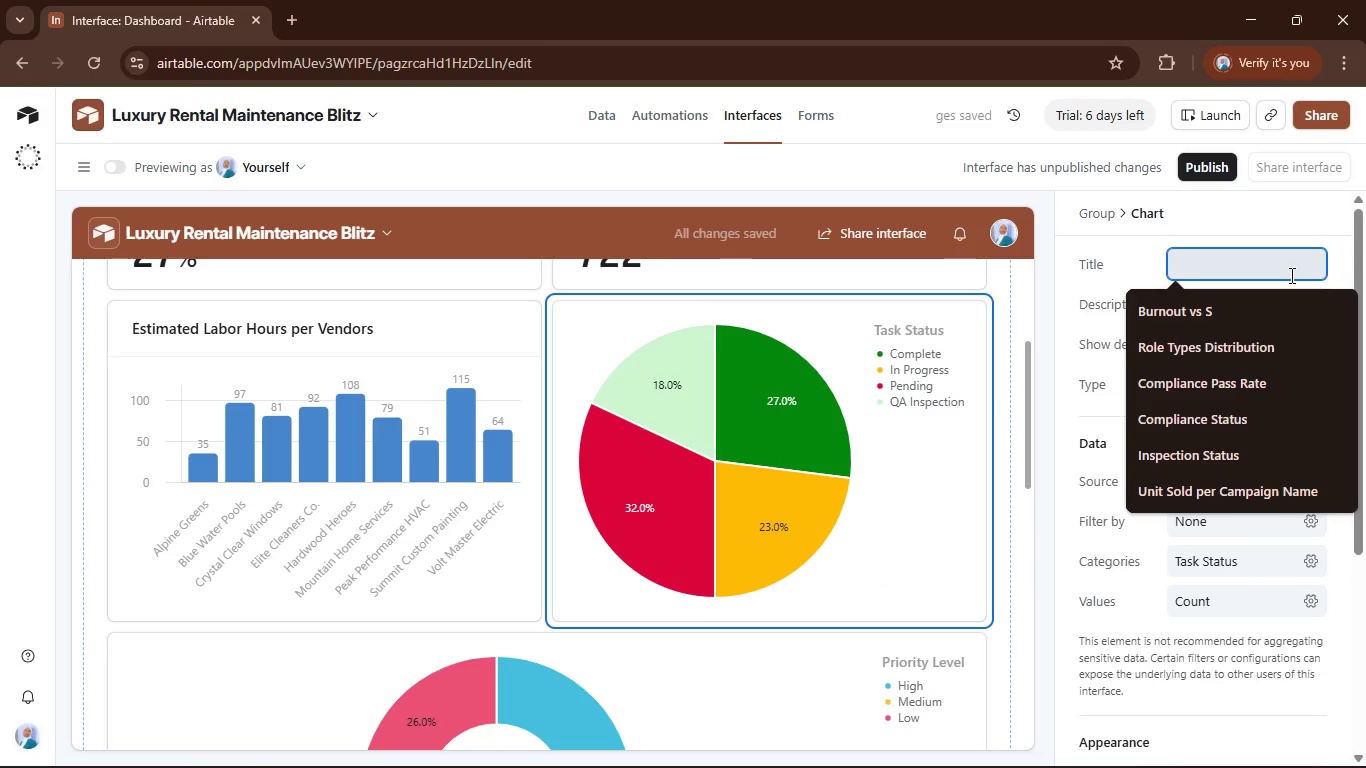 
type(Completion prog)
key(Backspace)
key(Backspace)
key(Backspace)
key(Backspace)
type(Proge)
key(Backspace)
type(ress)
 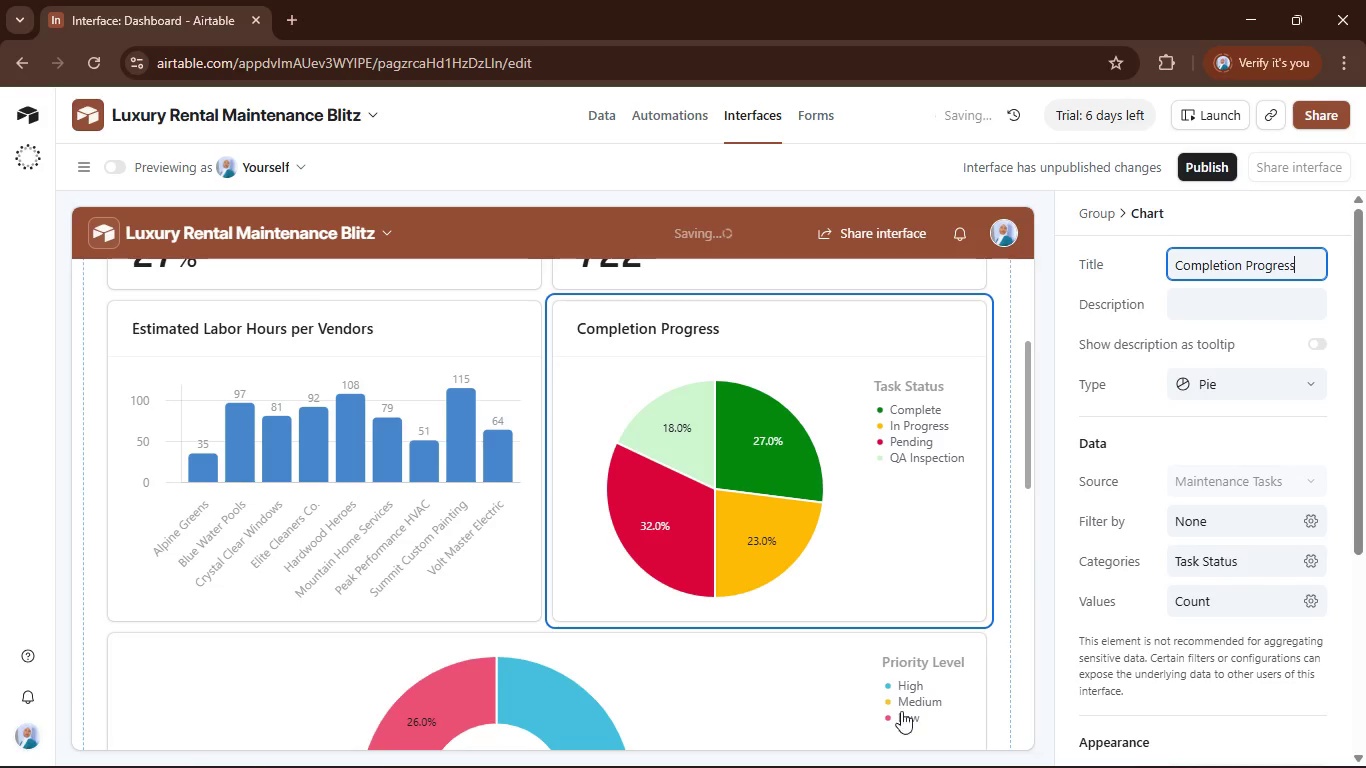 
left_click([734, 677])
 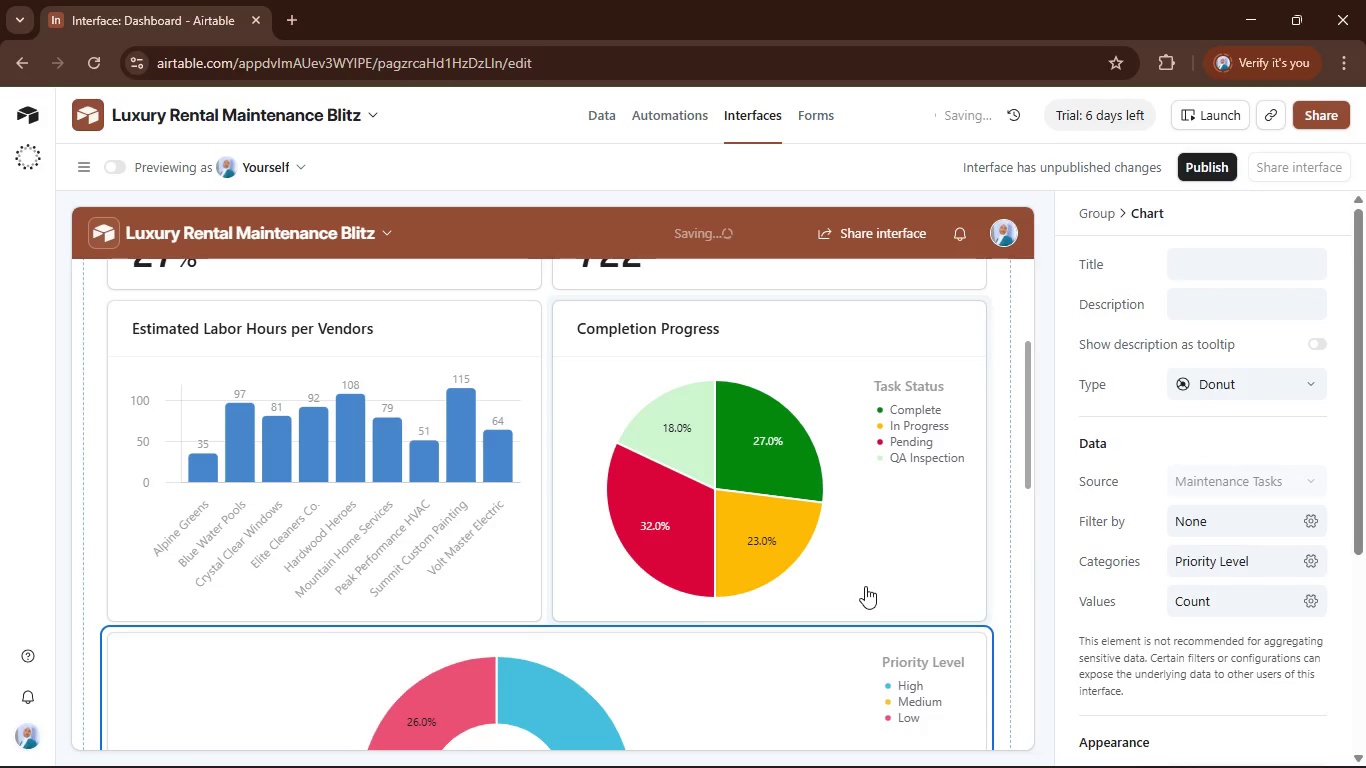 
scroll: coordinate [865, 586], scroll_direction: down, amount: 2.0
 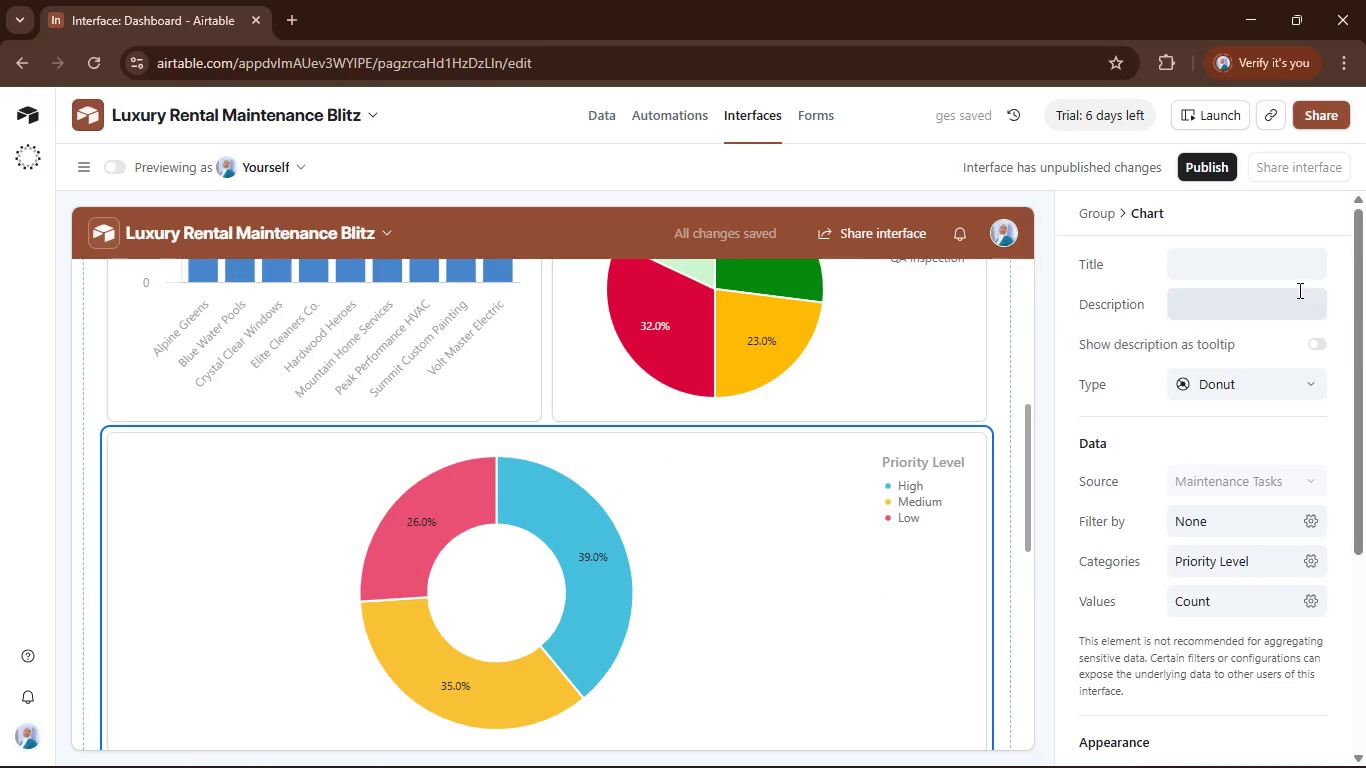 
left_click([1294, 274])
 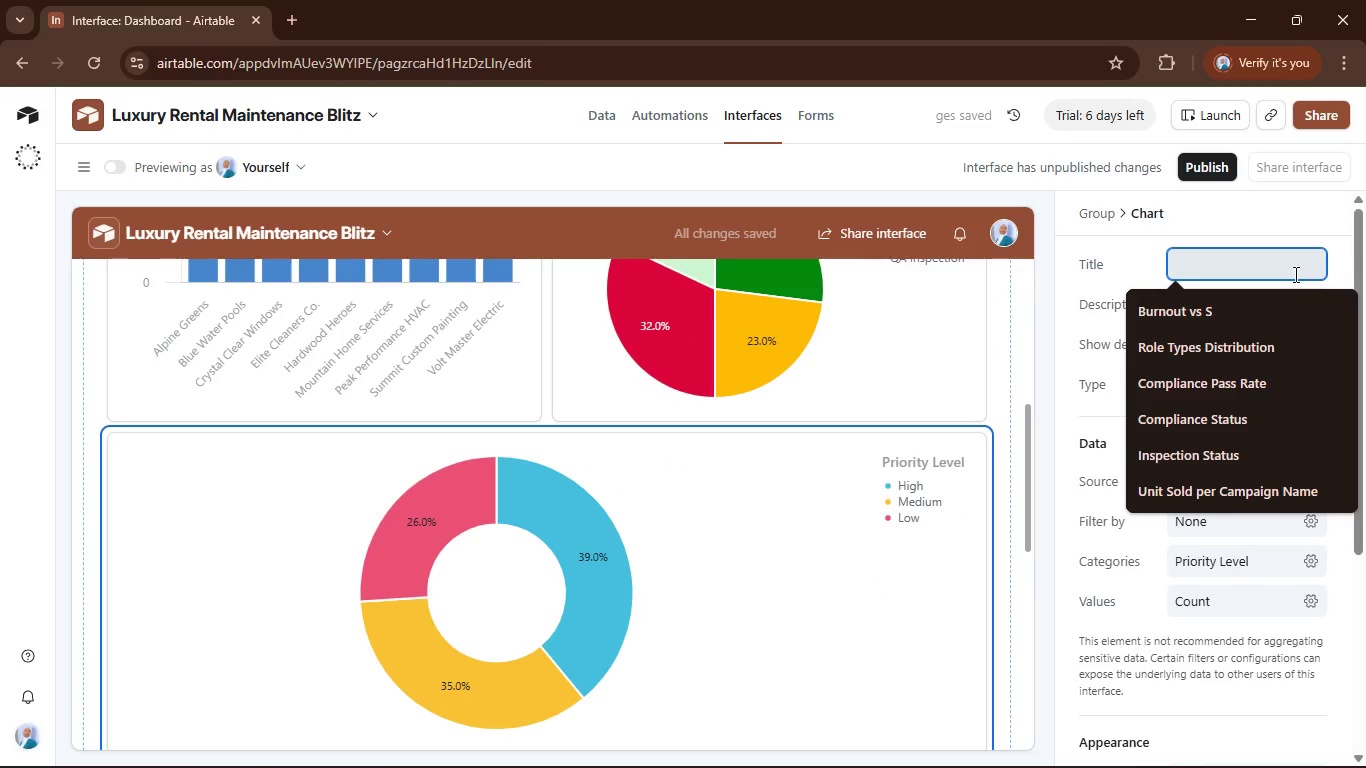 
type(Priotiy Lv)
key(Backspace)
type(Perc)
key(Backspace)
key(Backspace)
key(Backspace)
key(Backspace)
type(Priotiy Leve;)
key(Backspace)
type(l)
 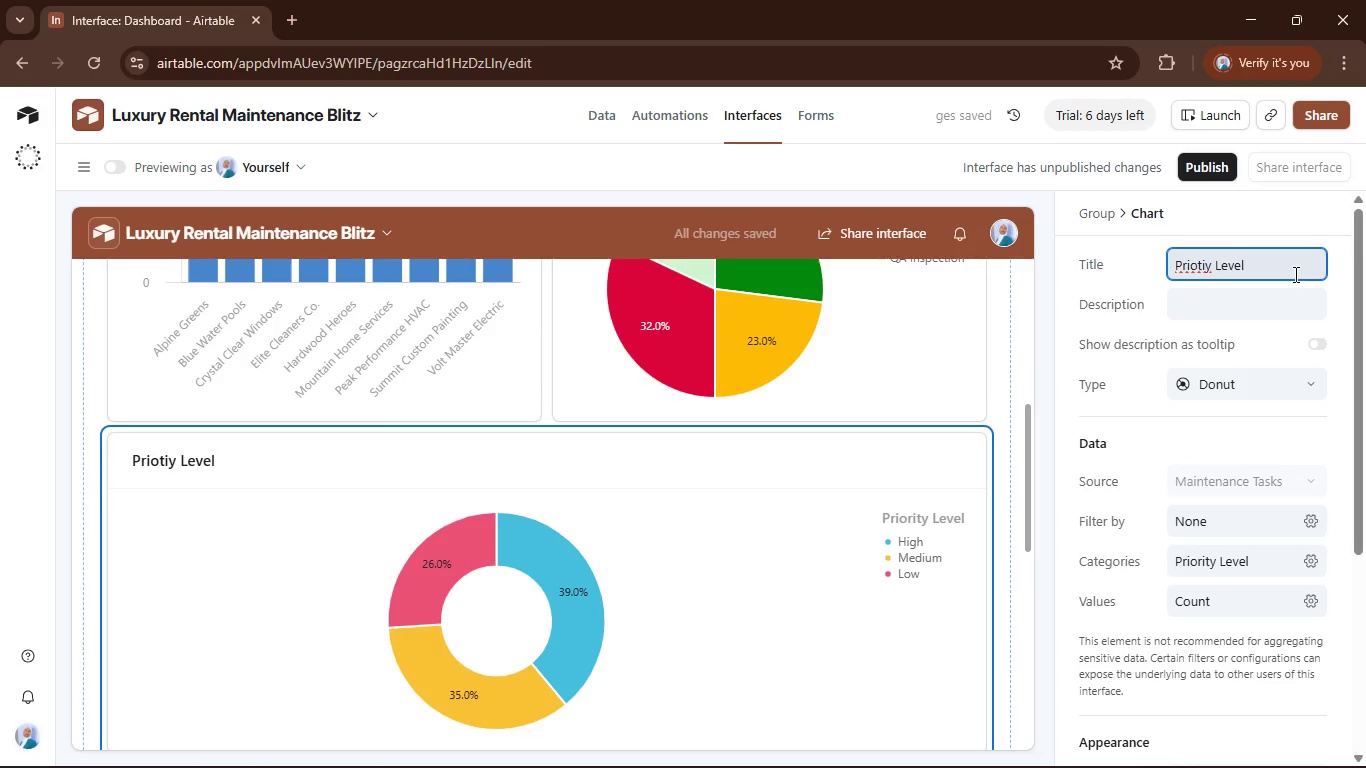 
right_click([1178, 265])
 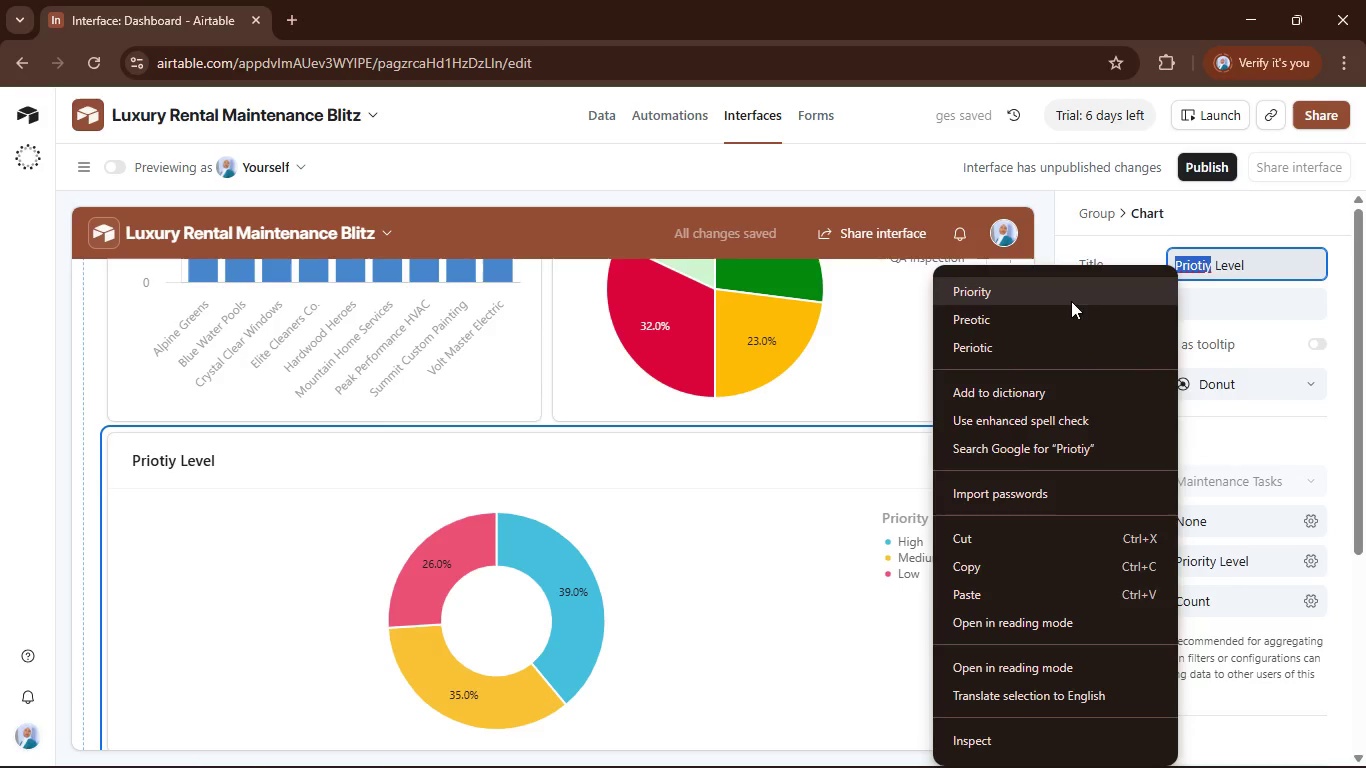 
left_click([1067, 295])
 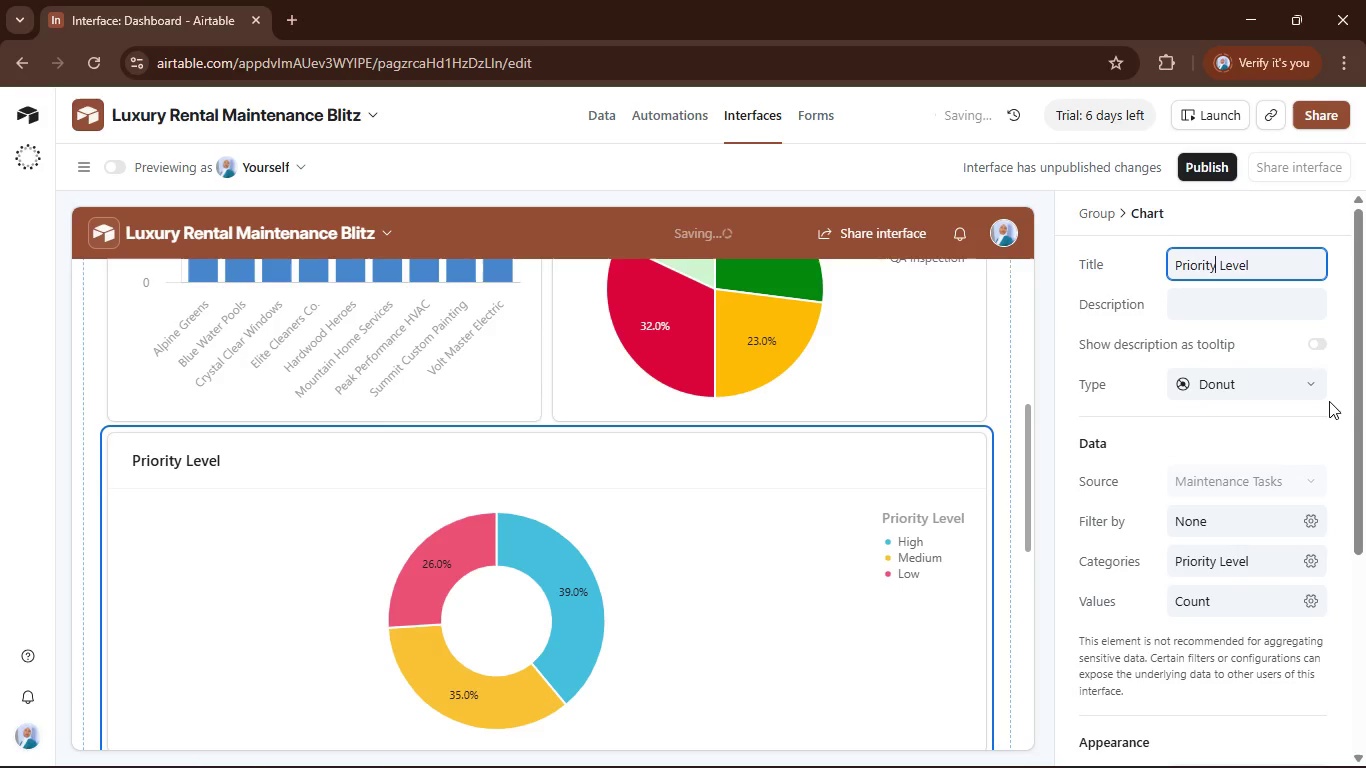 
scroll: coordinate [1326, 402], scroll_direction: down, amount: 5.0
 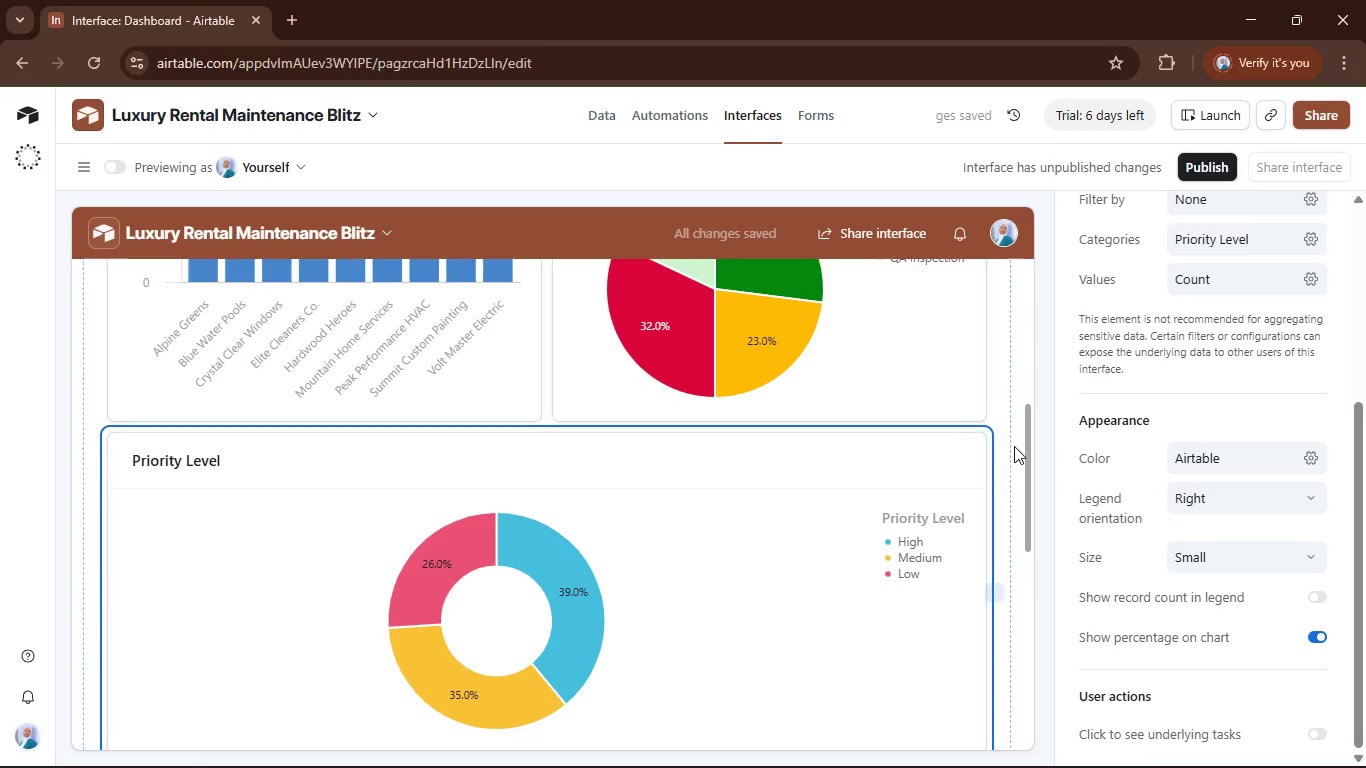 
left_click([1014, 446])
 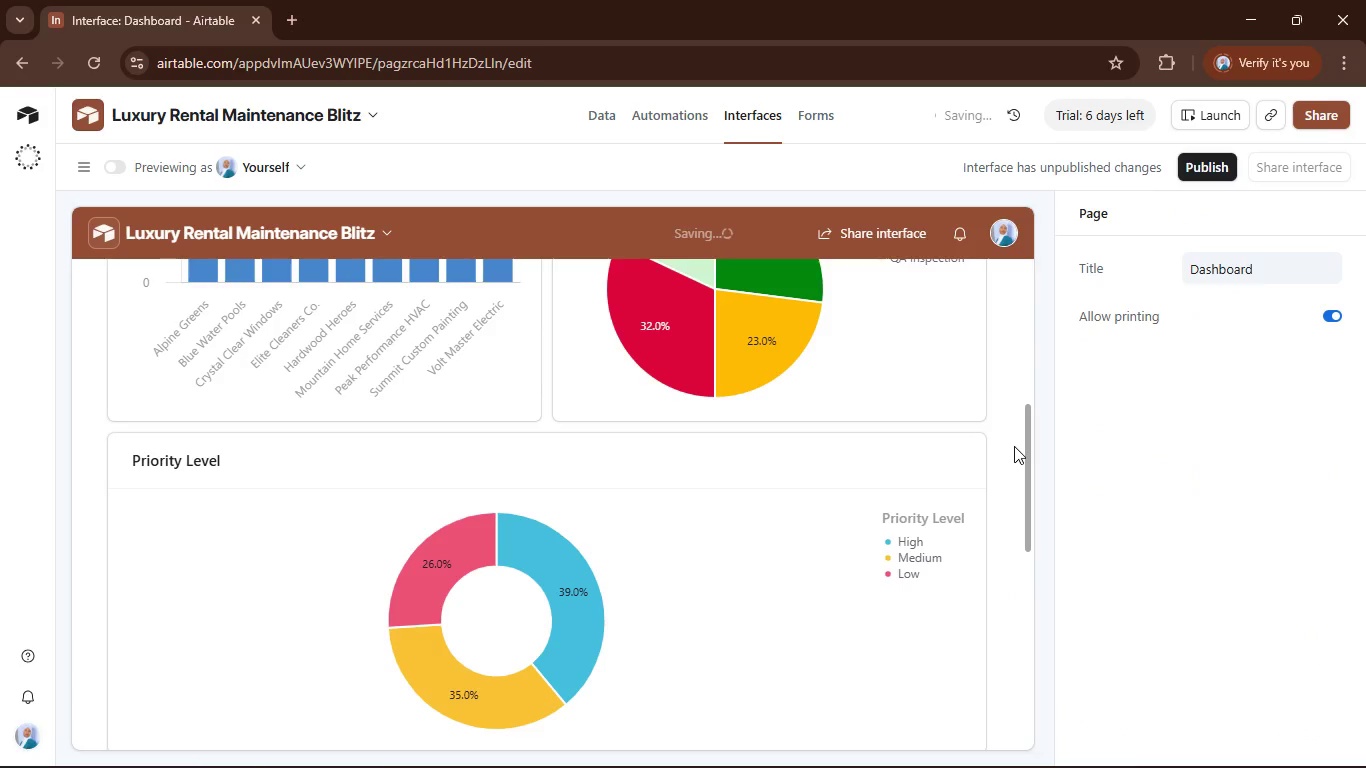 
scroll: coordinate [1014, 446], scroll_direction: down, amount: 6.0
 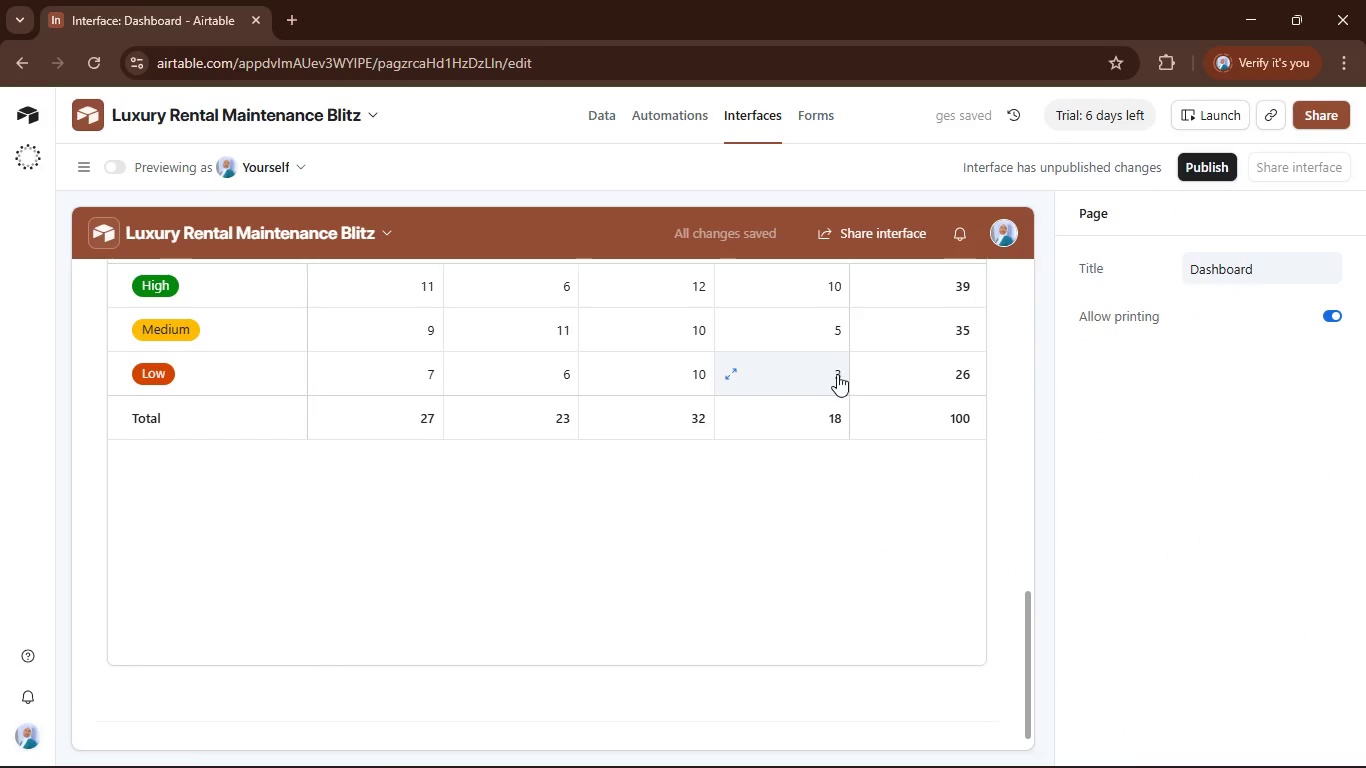 
scroll: coordinate [841, 391], scroll_direction: up, amount: 2.0
 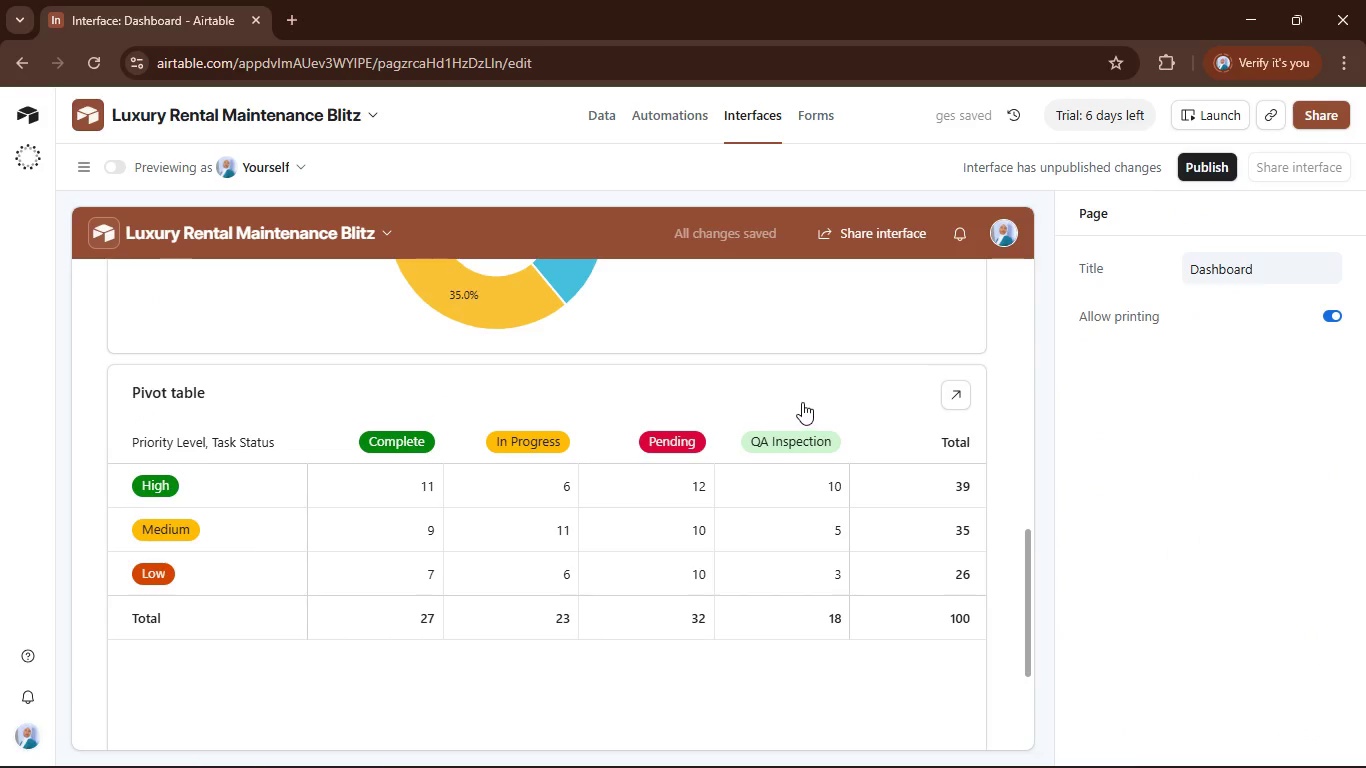 
left_click([808, 392])
 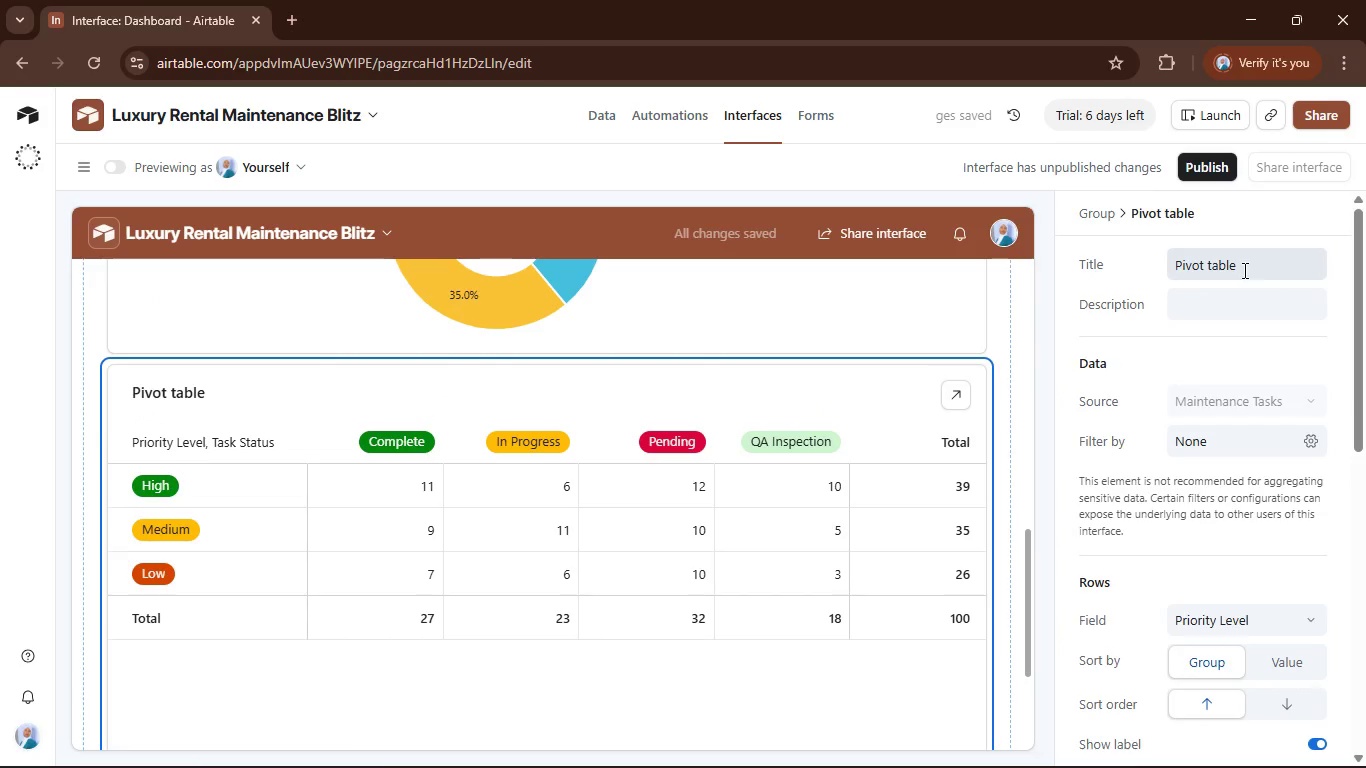 
left_click([1243, 270])
 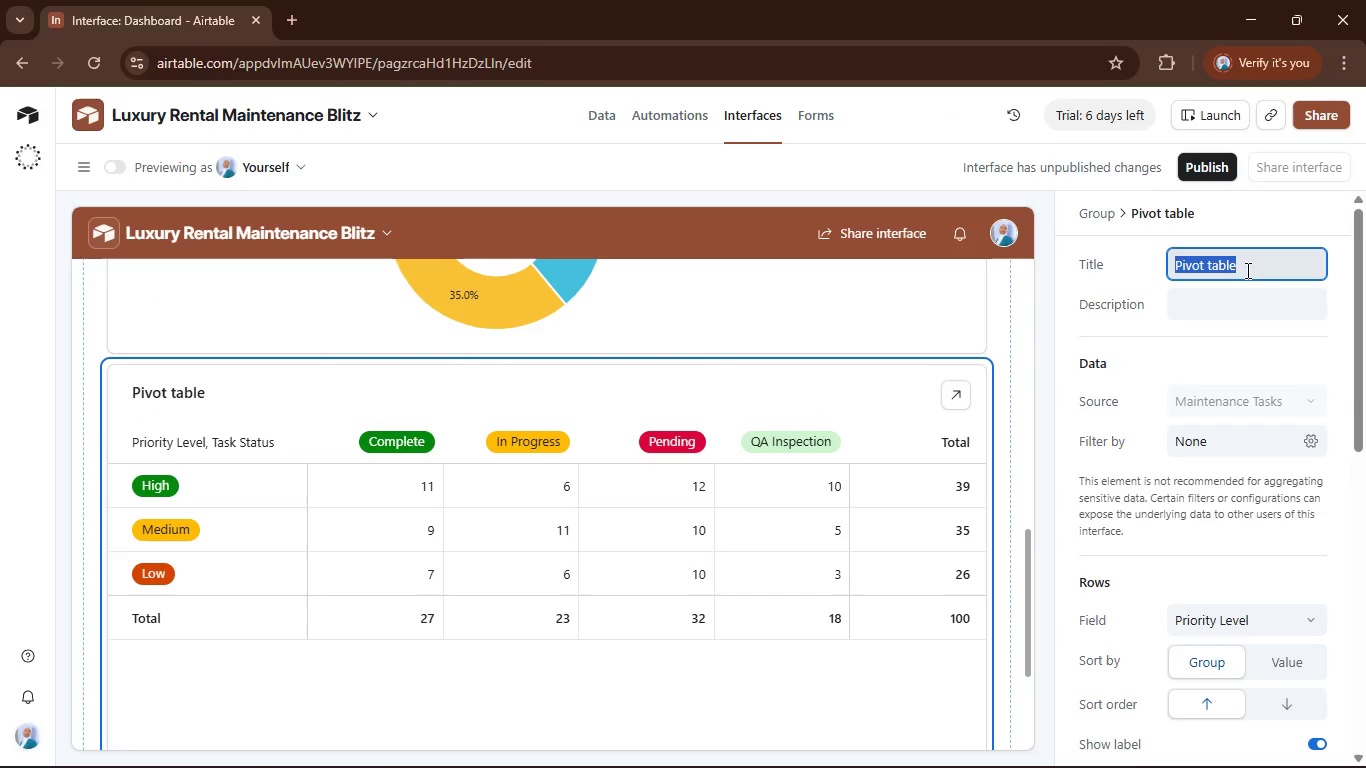 
key(Control+A)
 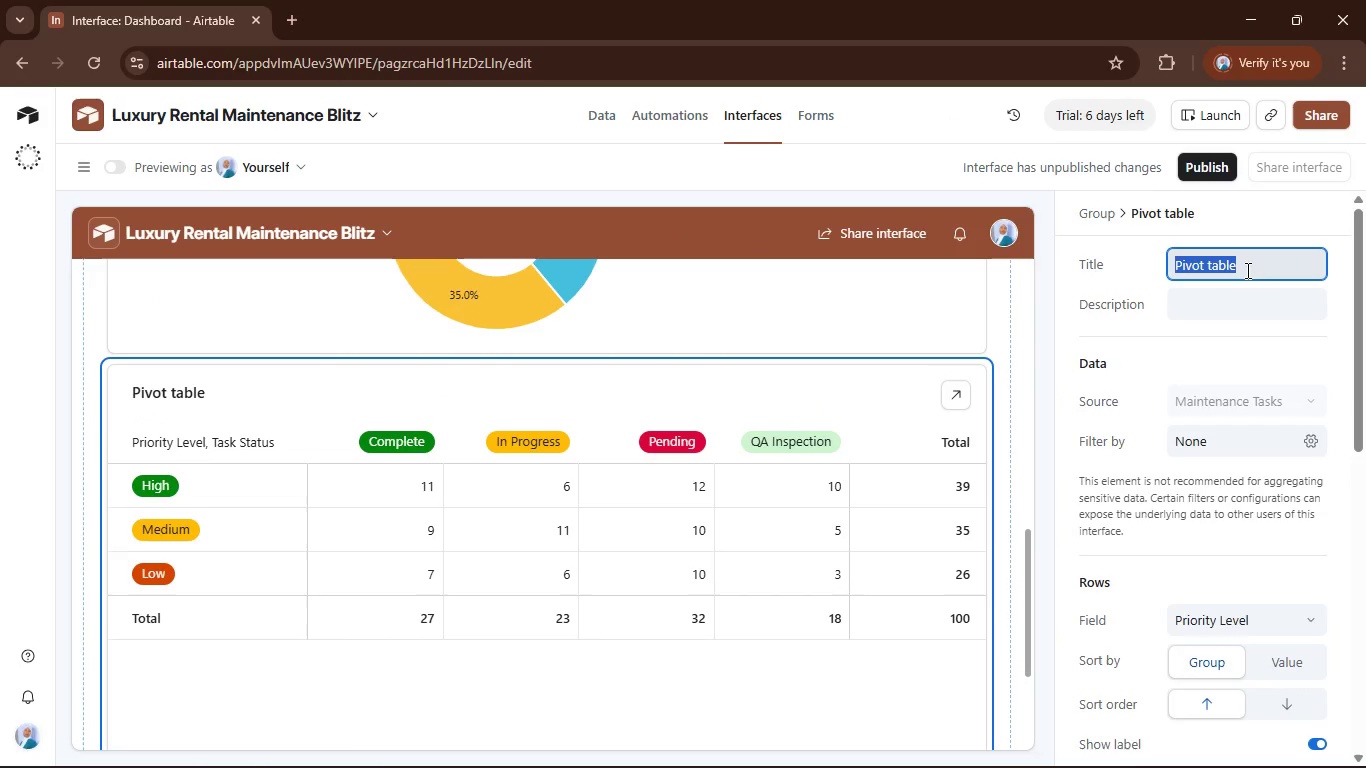 
type(Priort)
key(Backspace)
type(iyt)
key(Backspace)
key(Backspace)
type(ty Lve)
key(Backspace)
key(Backspace)
type(evel [)
key(Backspace)
type(per Completion)
 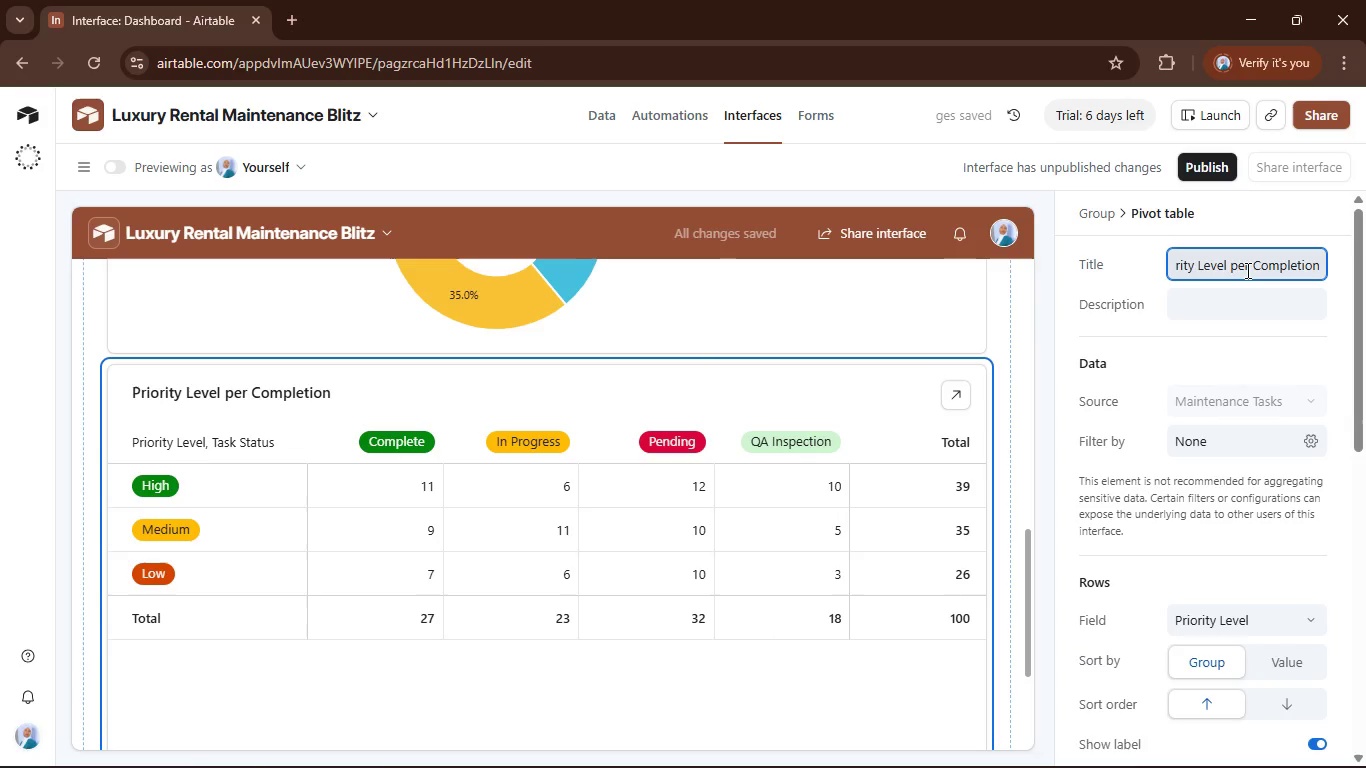 
wait(6.84)
 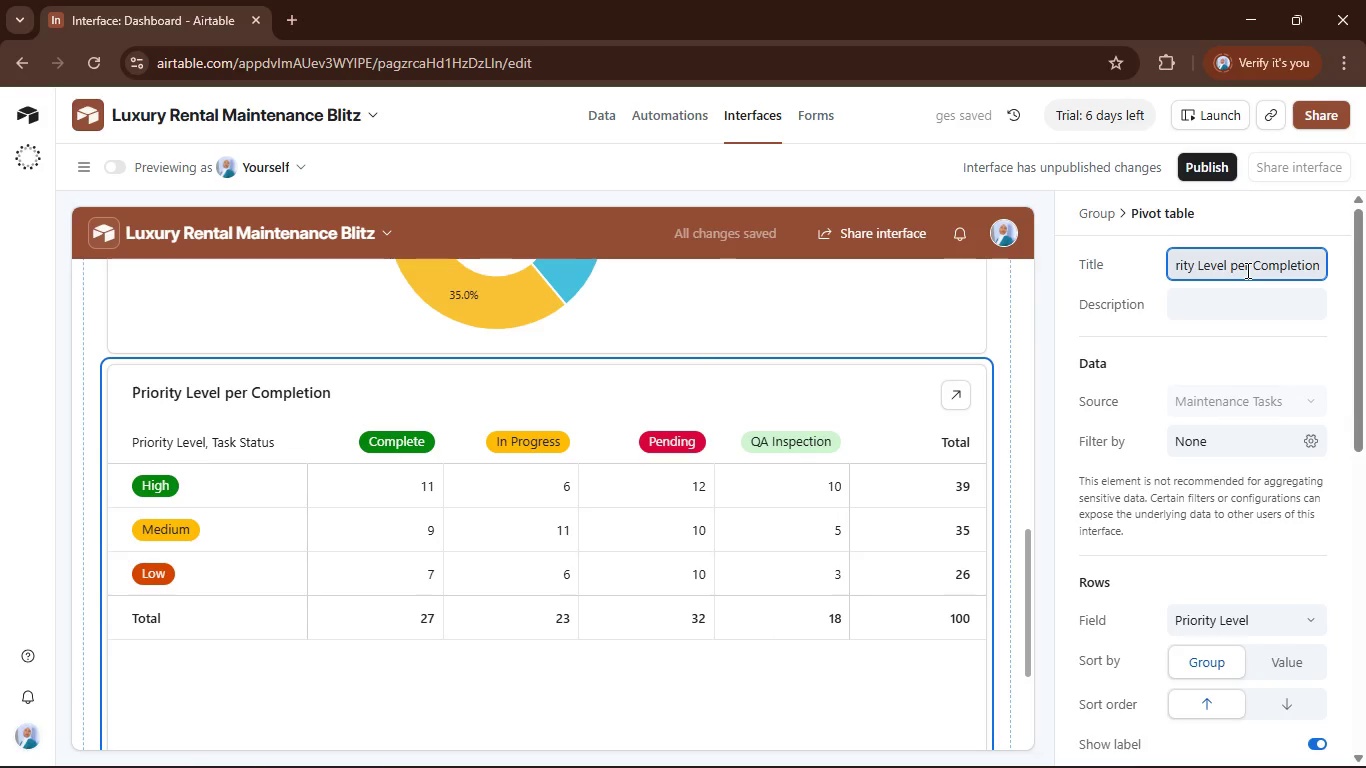 
left_click([790, 697])
 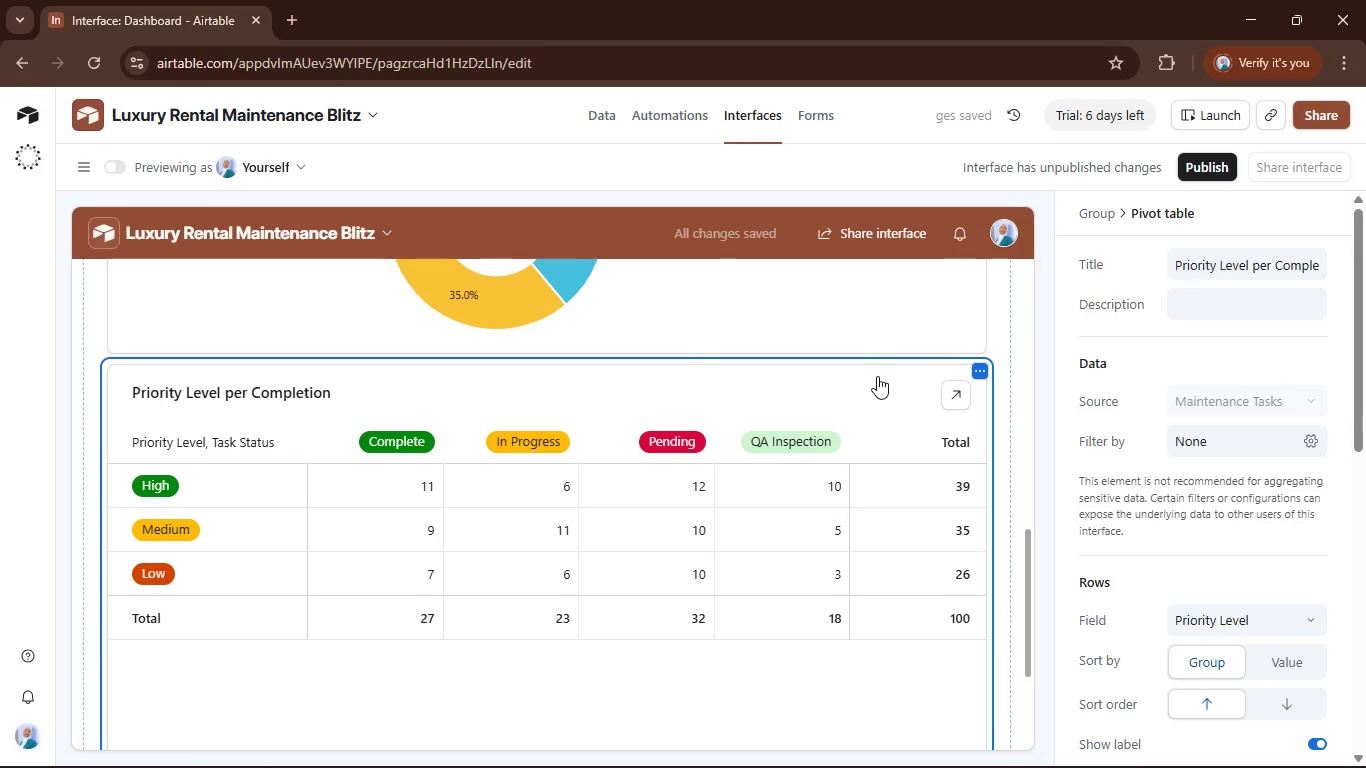 
left_click([877, 376])
 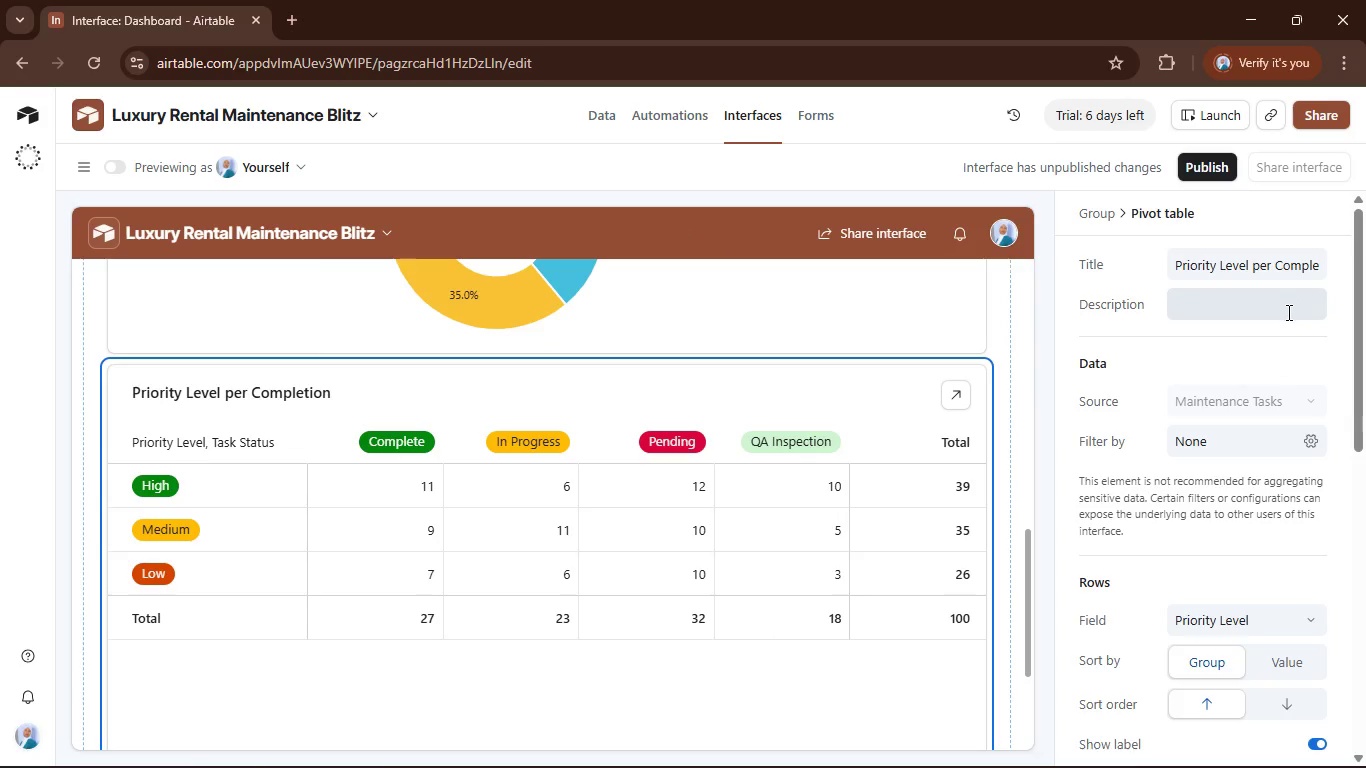 
left_click([1263, 341])
 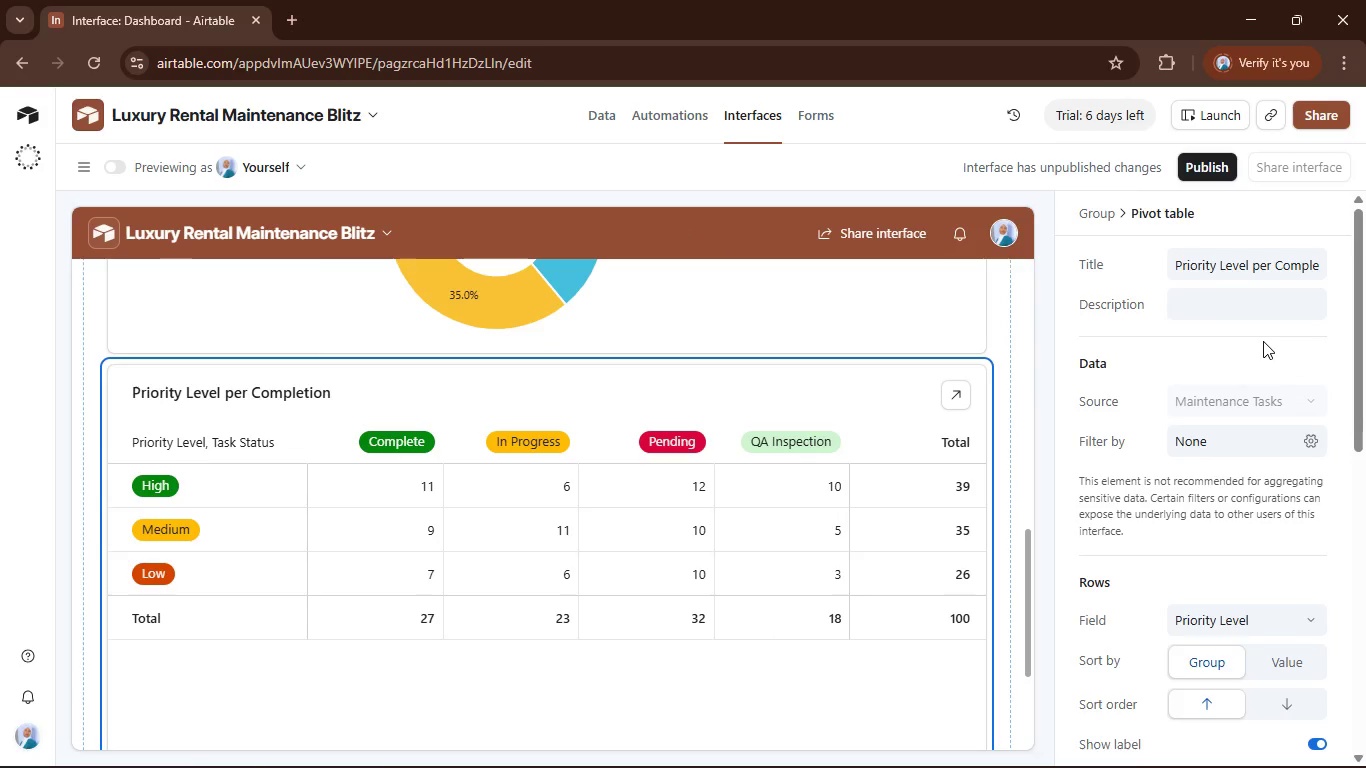 
scroll: coordinate [1261, 341], scroll_direction: down, amount: 1.0
 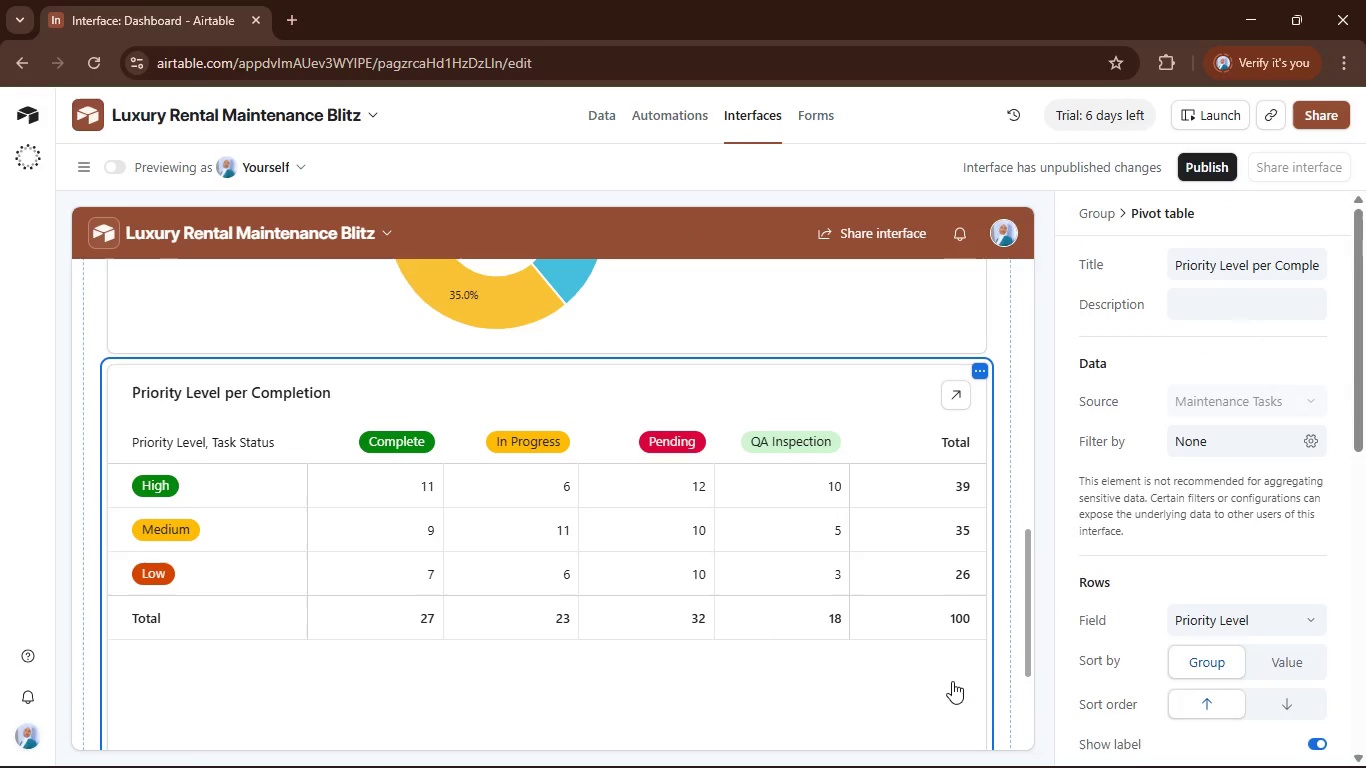 
left_click([952, 681])
 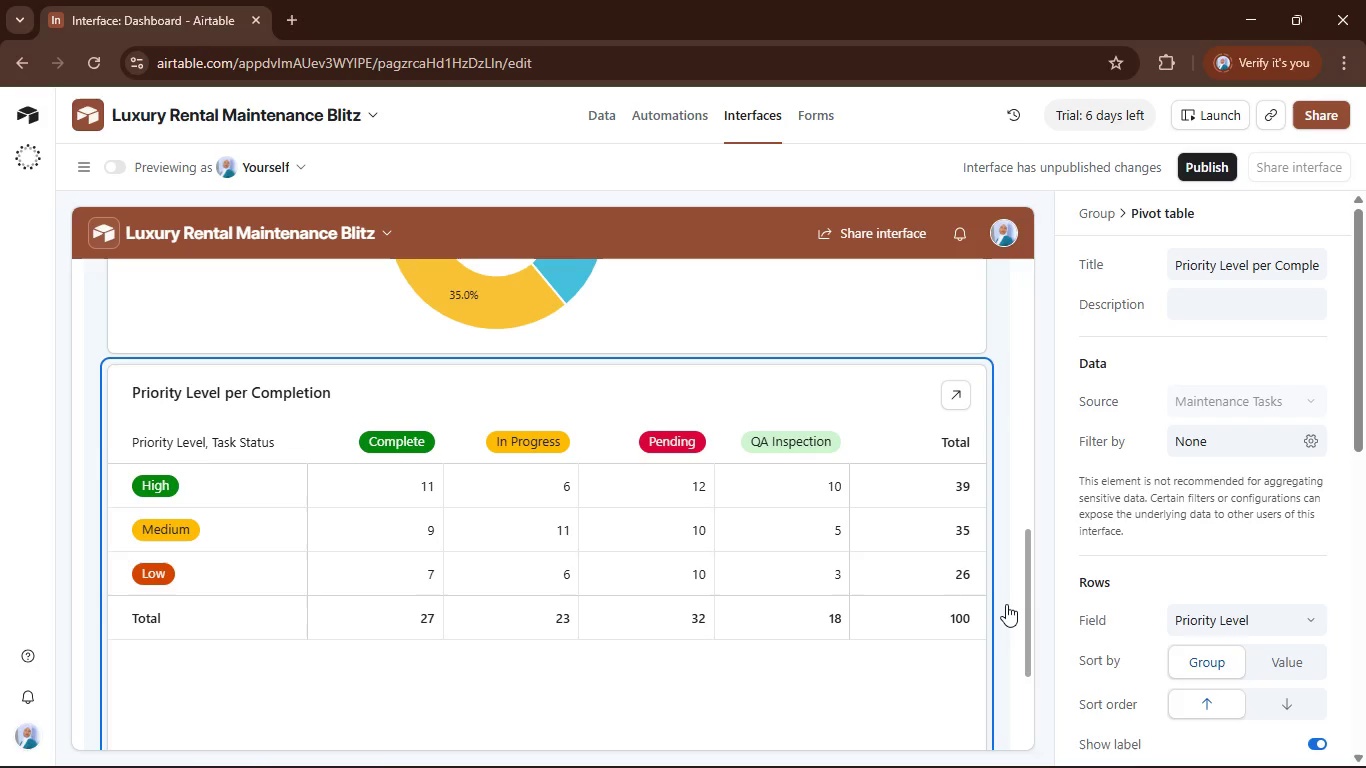 
wait(6.67)
 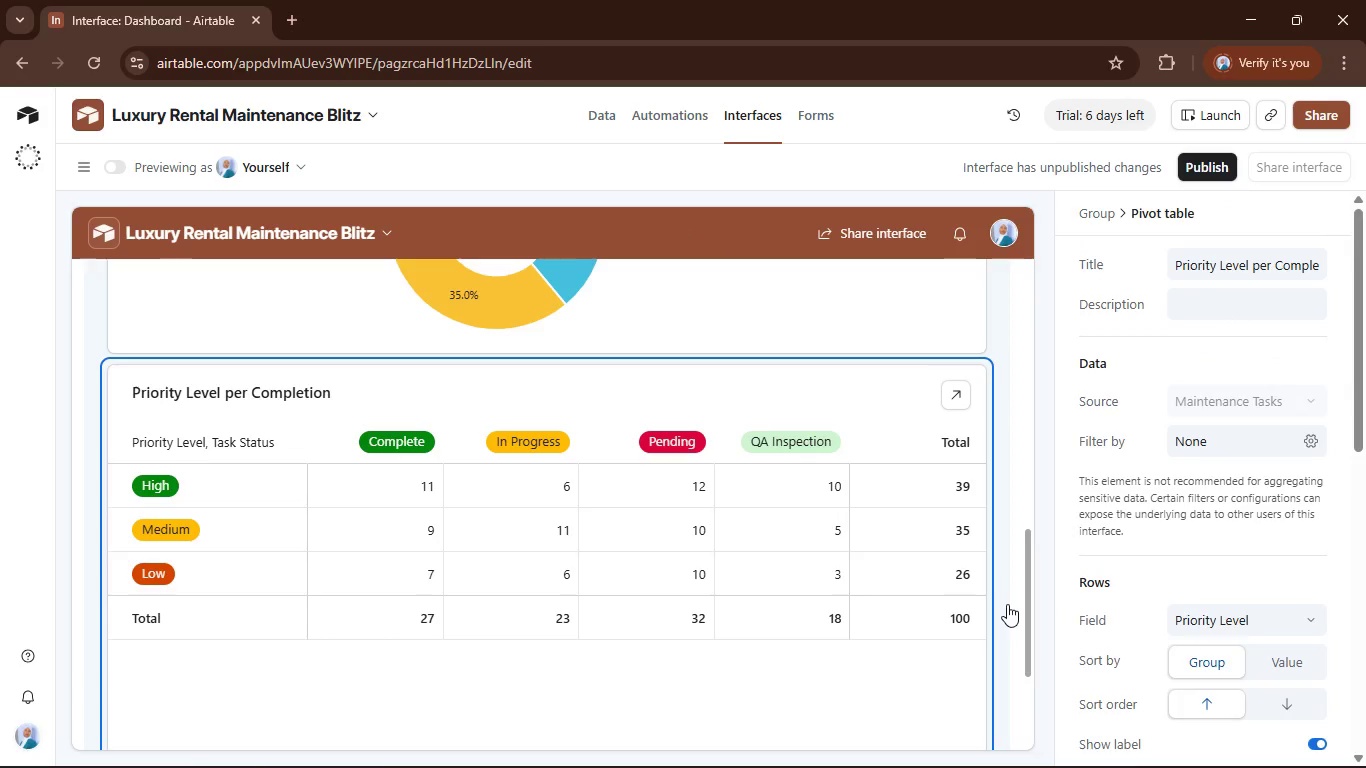 
scroll: coordinate [812, 626], scroll_direction: up, amount: 15.0
 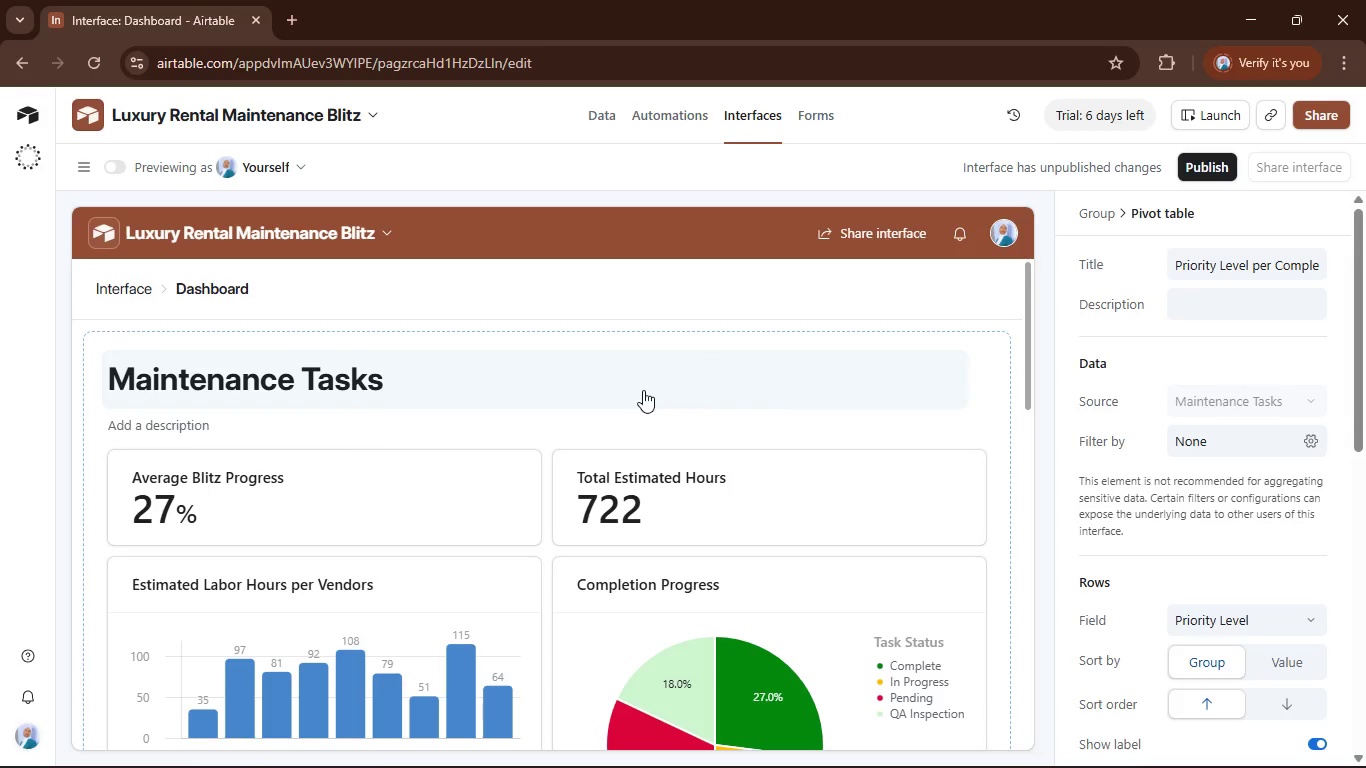 
wait(7.41)
 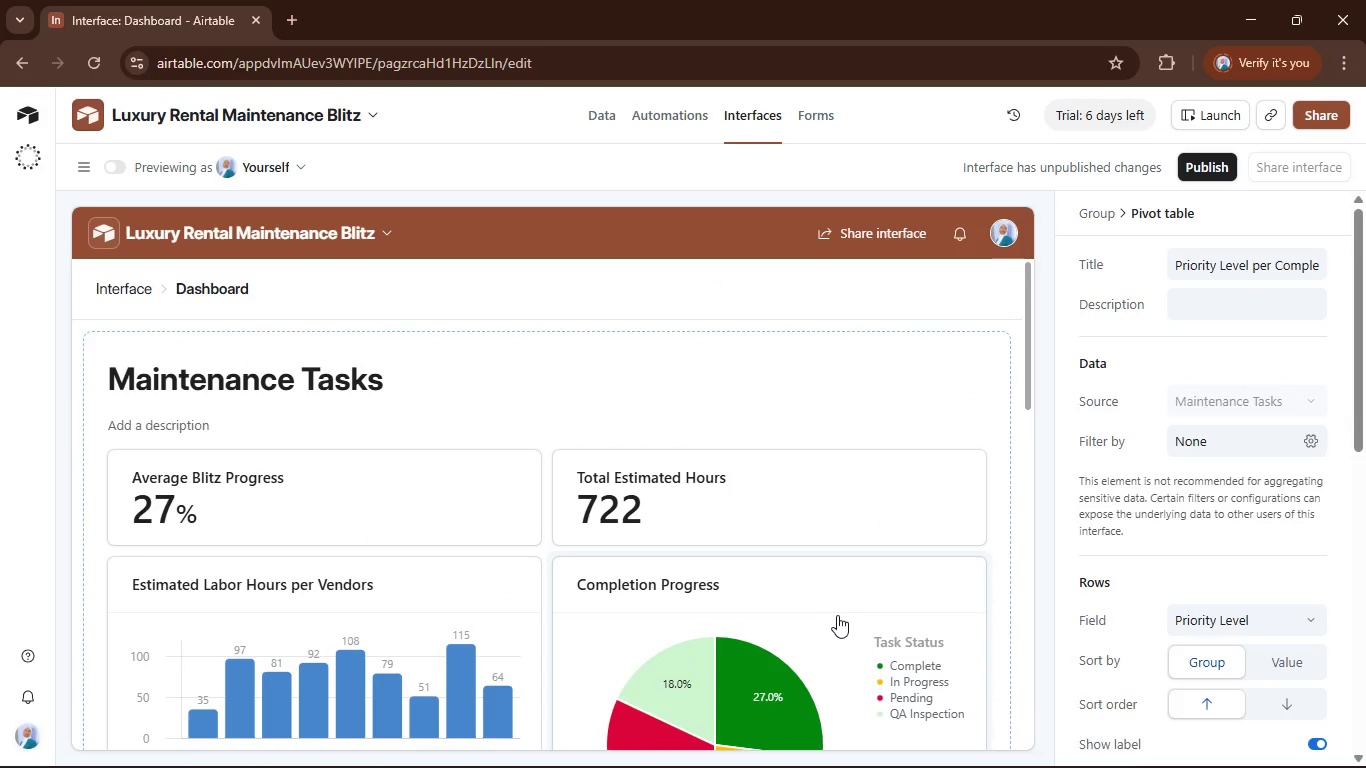 
left_click([81, 174])
 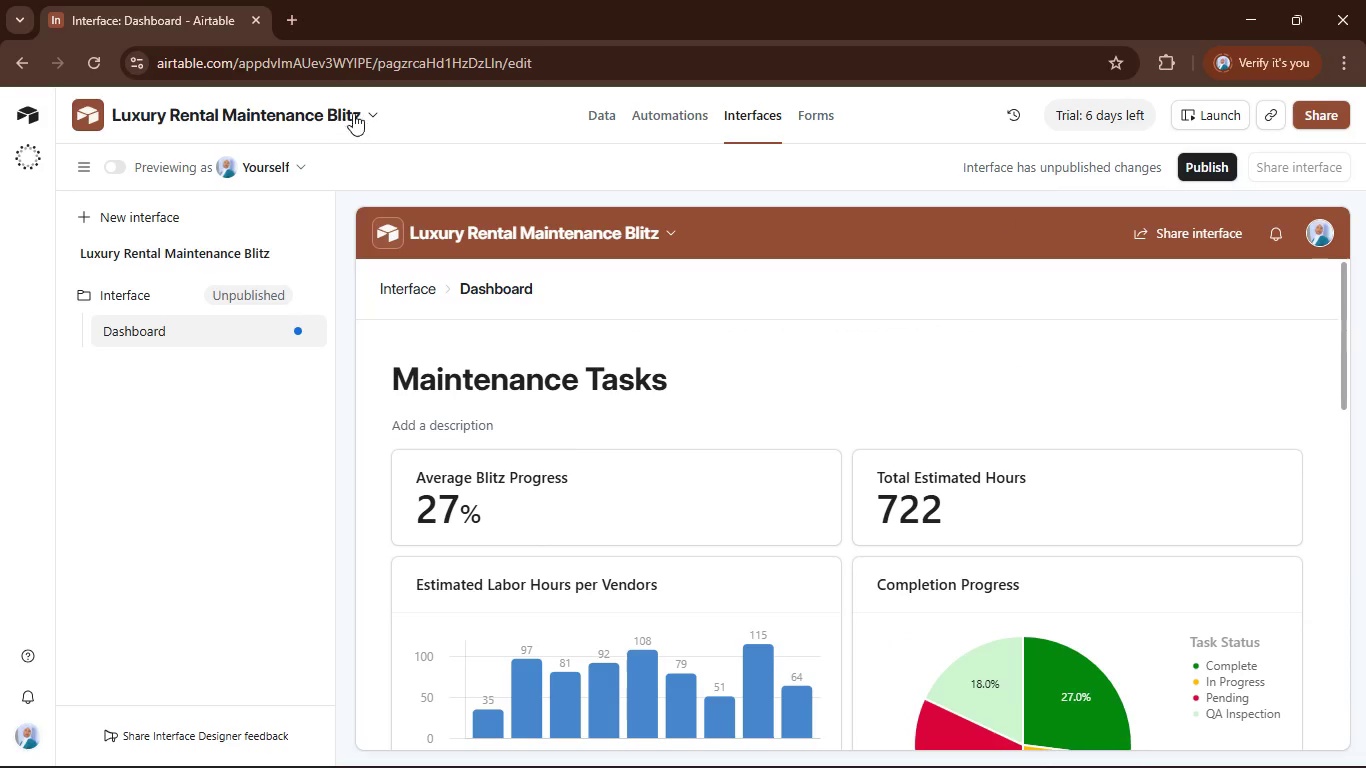 
left_click([377, 111])
 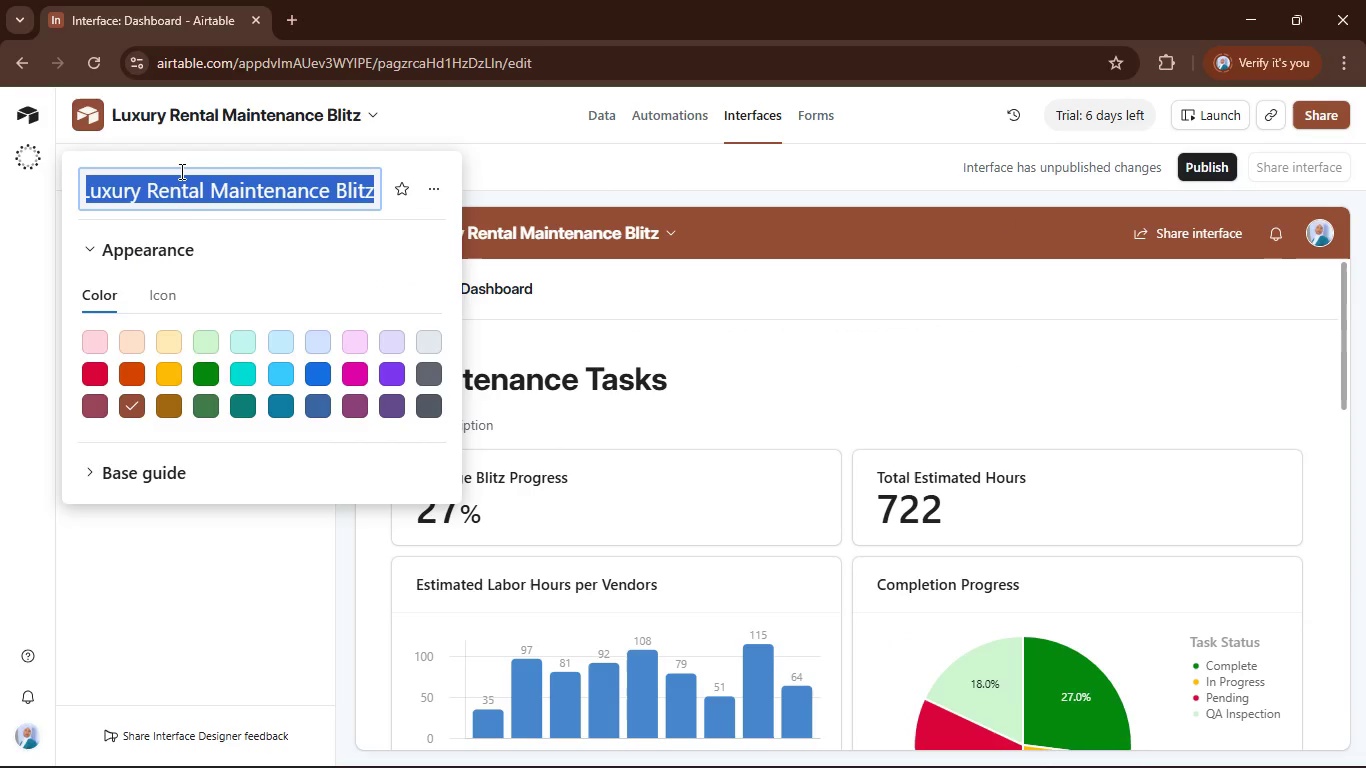 
key(Control+C)
 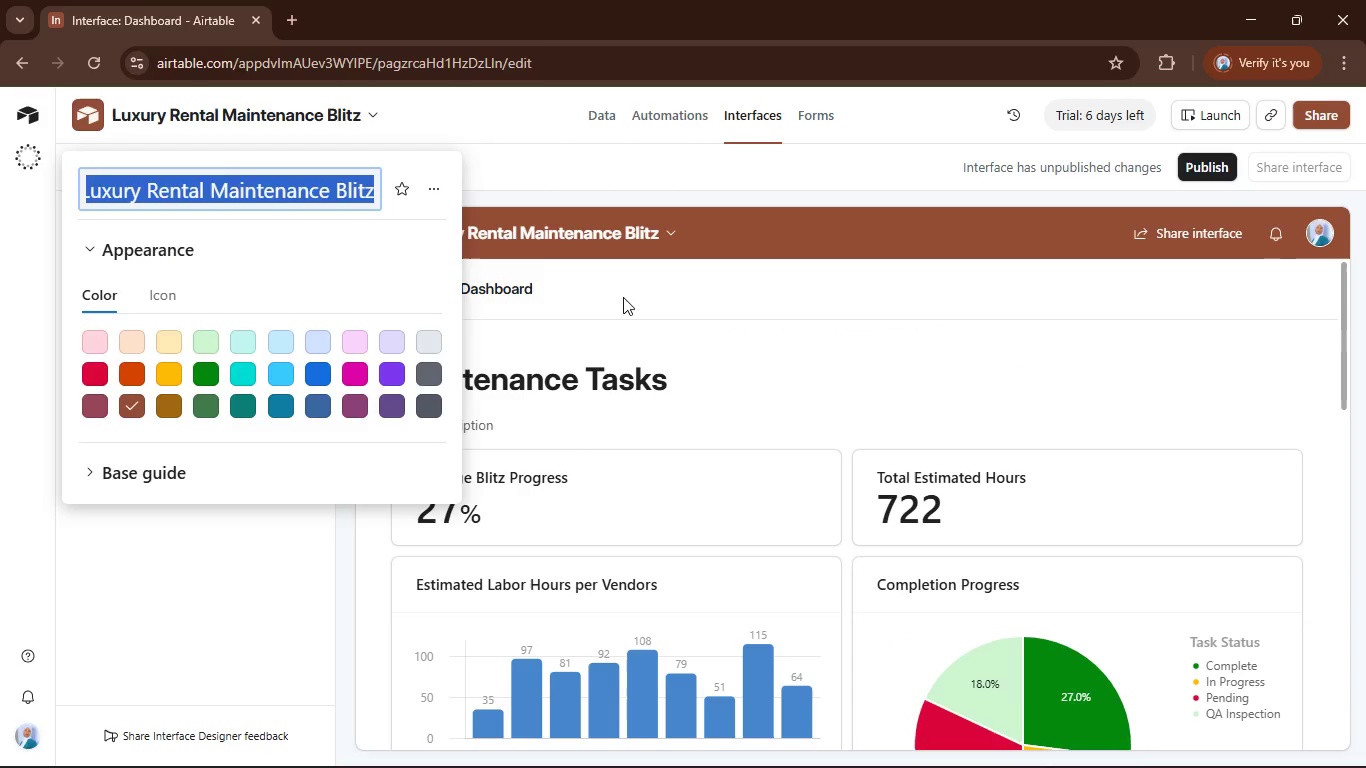 
left_click([620, 305])
 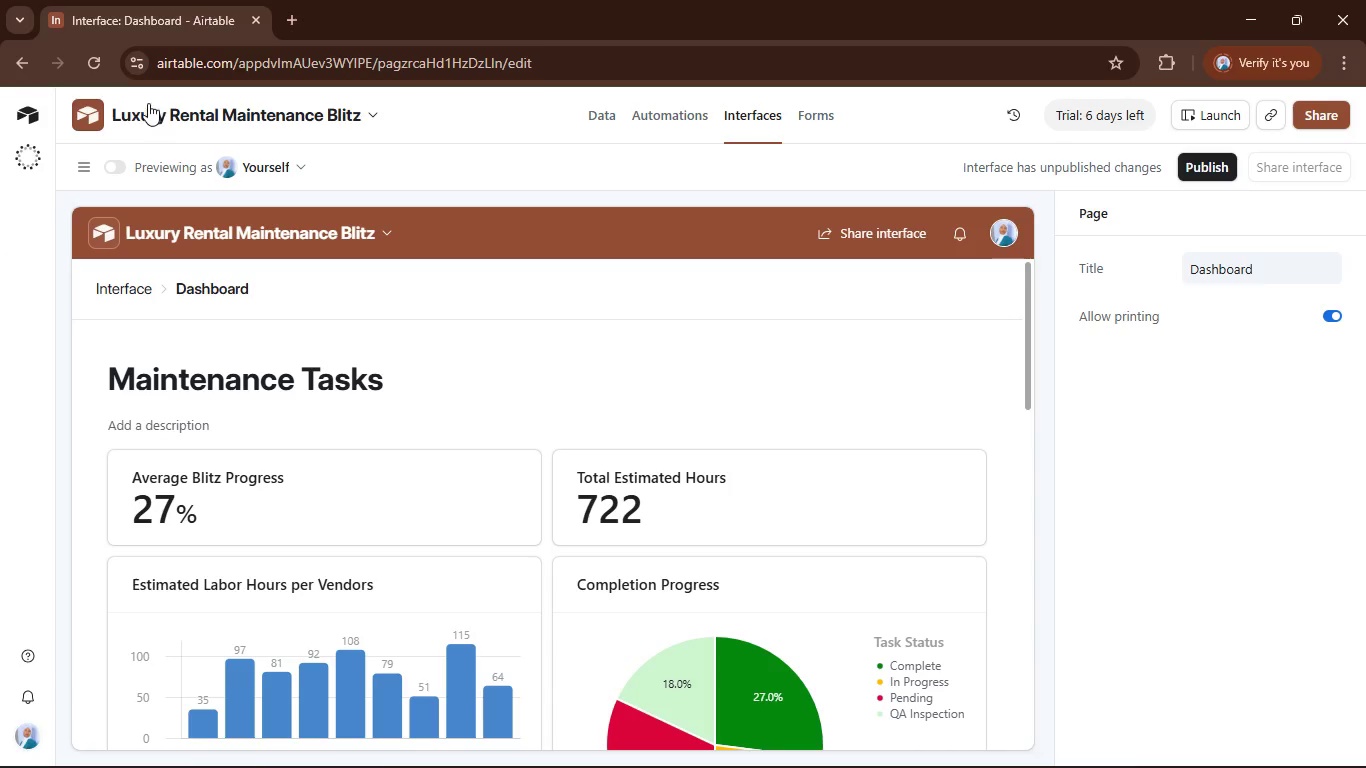 
left_click([67, 160])
 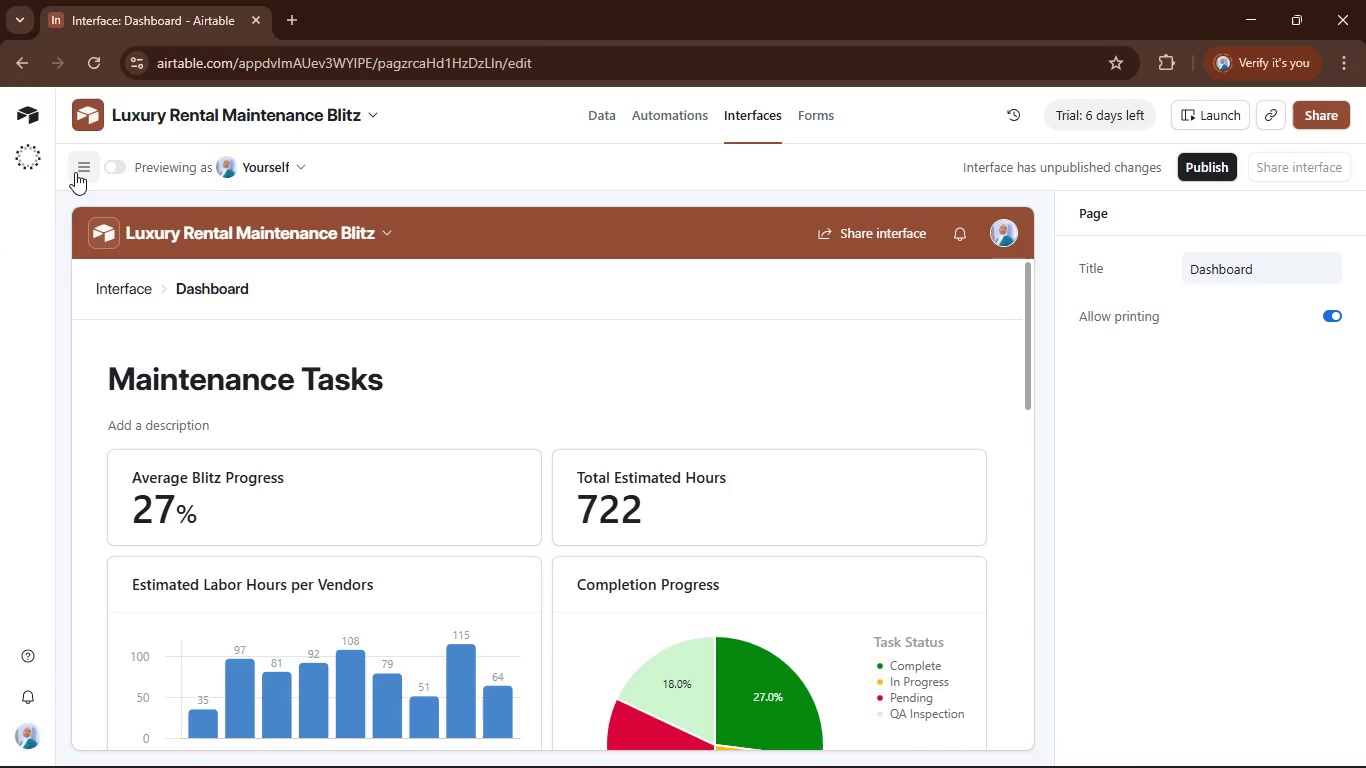 
left_click([75, 172])
 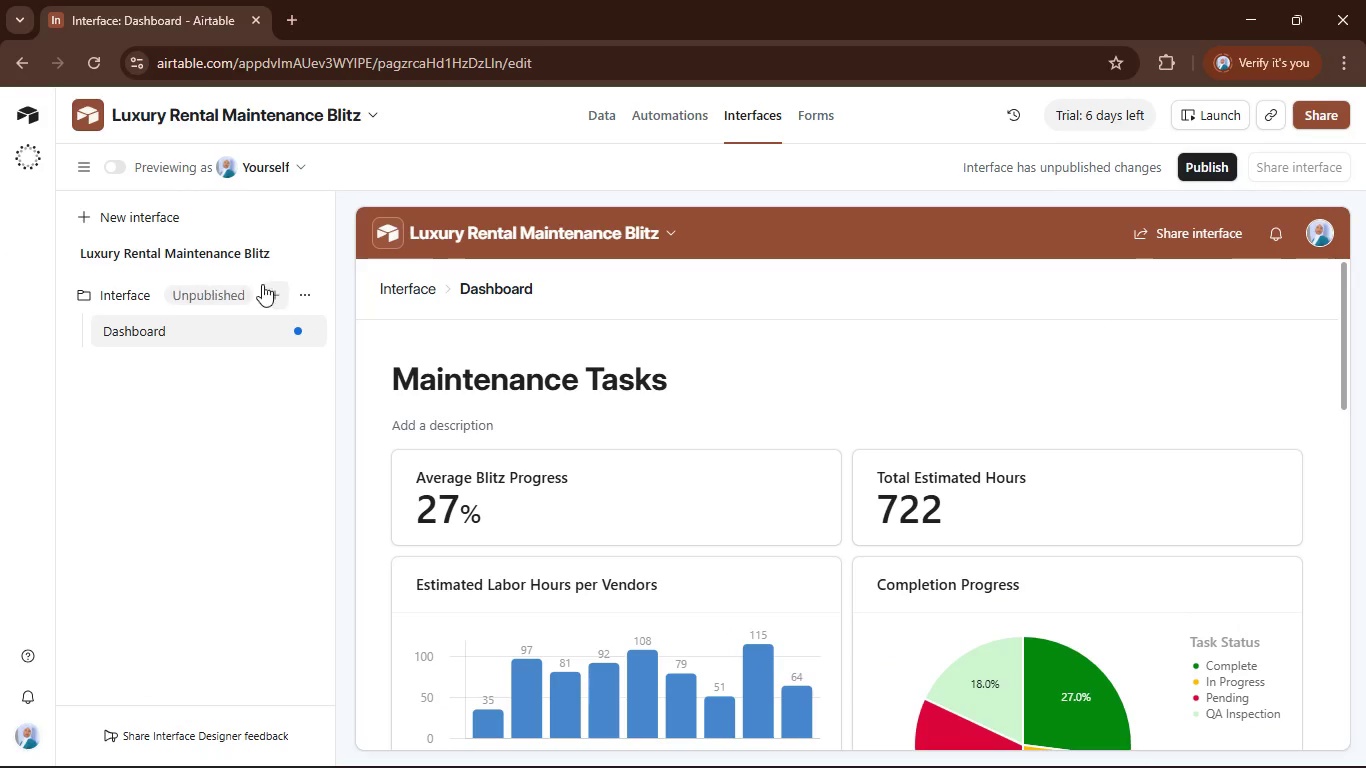 
left_click([300, 289])
 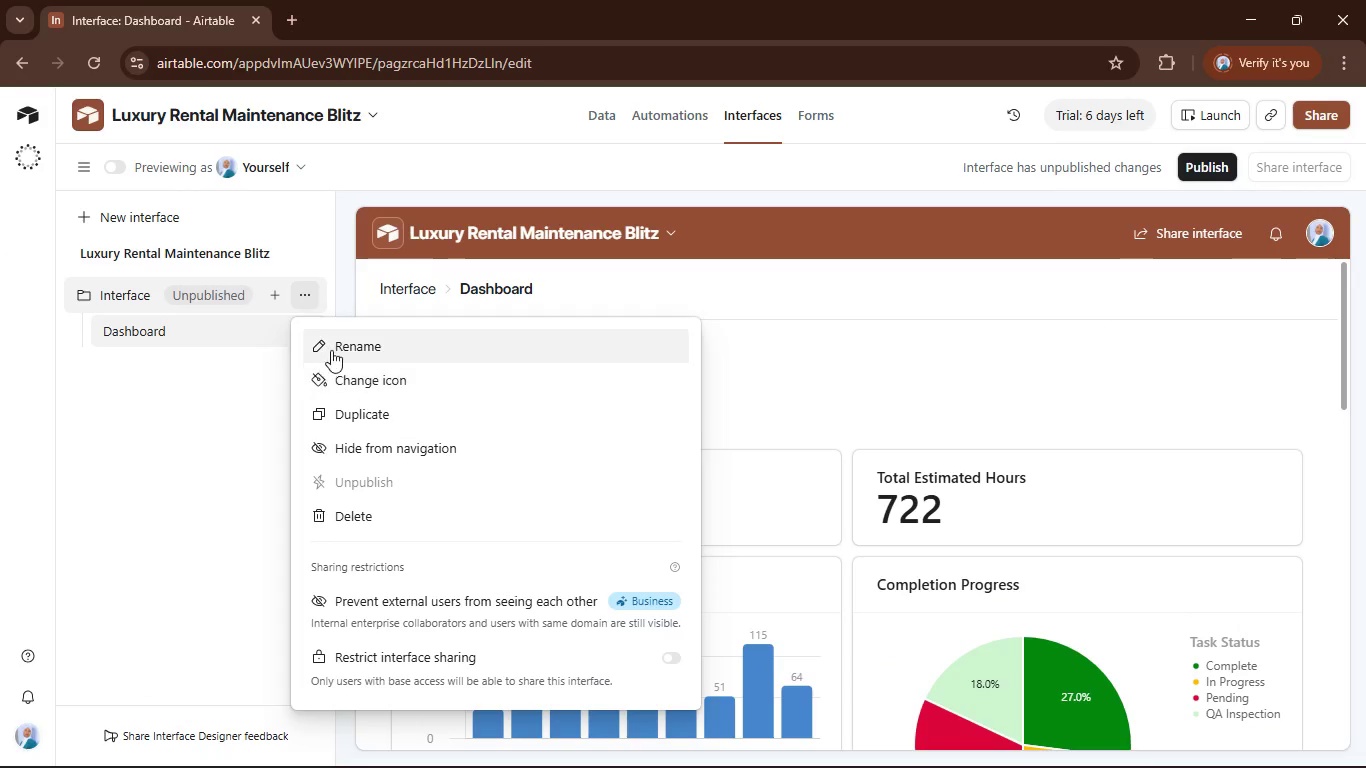 
left_click([333, 347])
 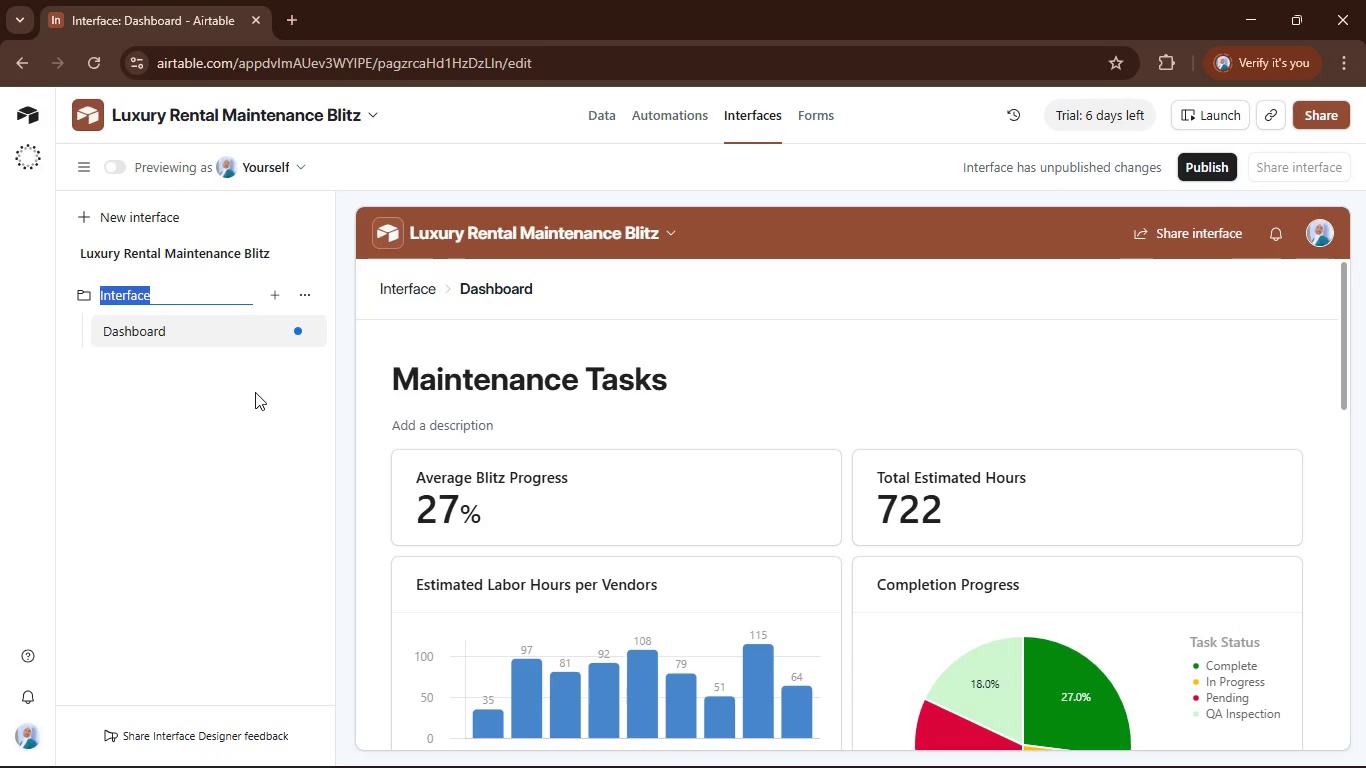 
key(Control+V)
 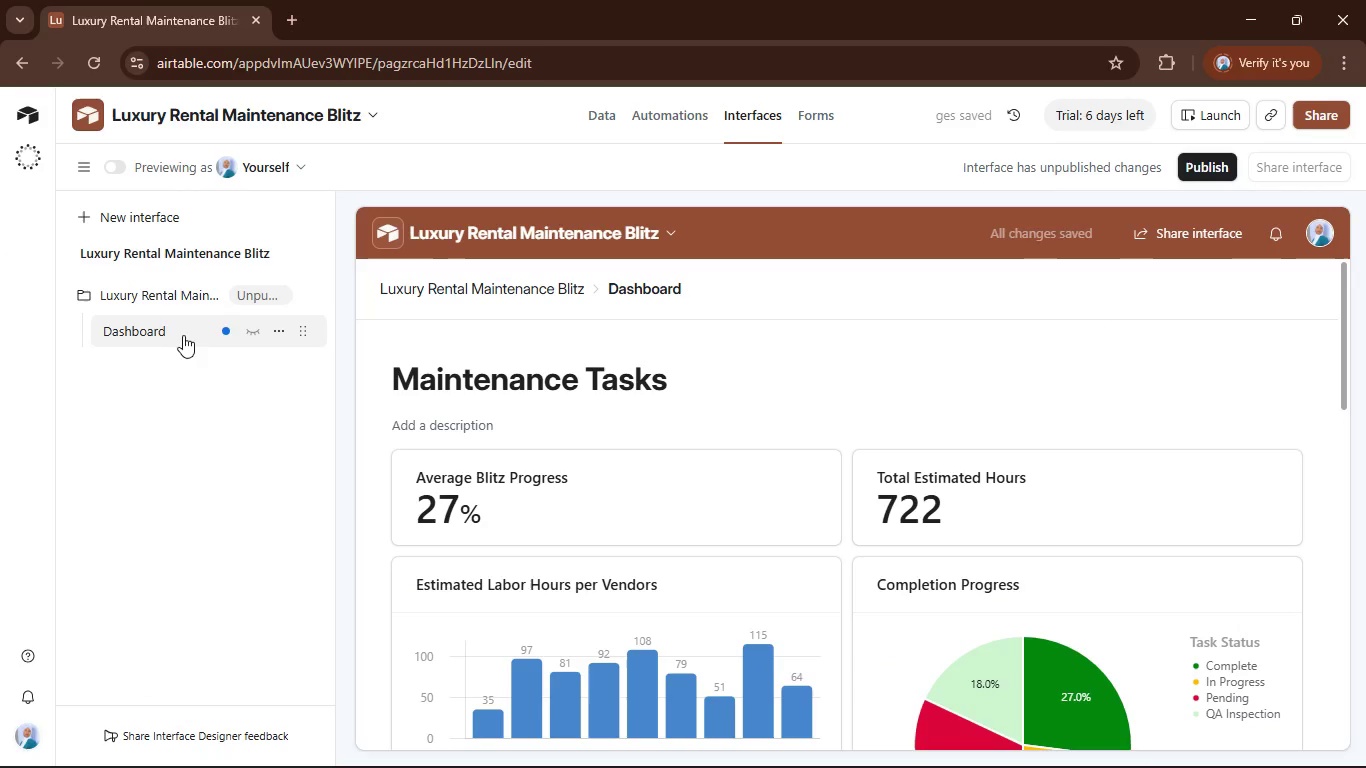 
left_click([282, 334])
 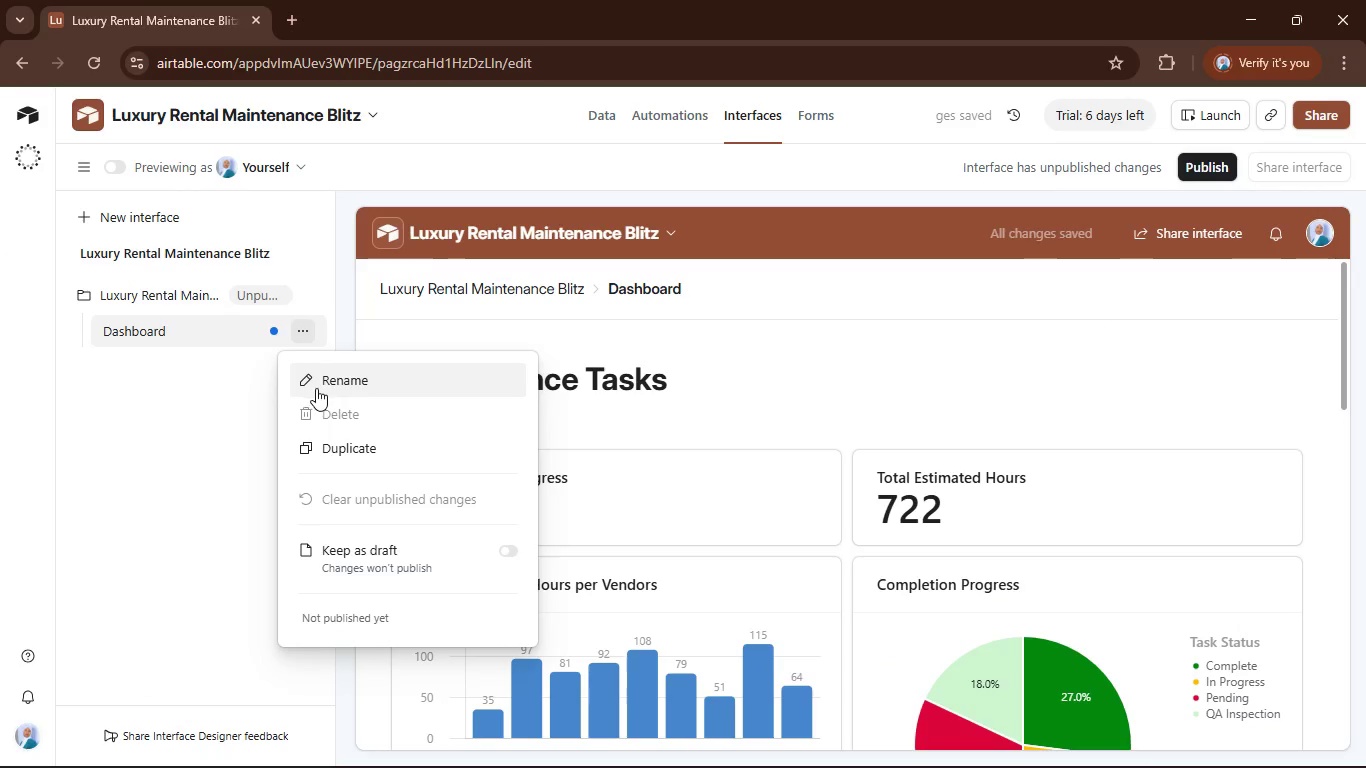 
left_click([316, 388])
 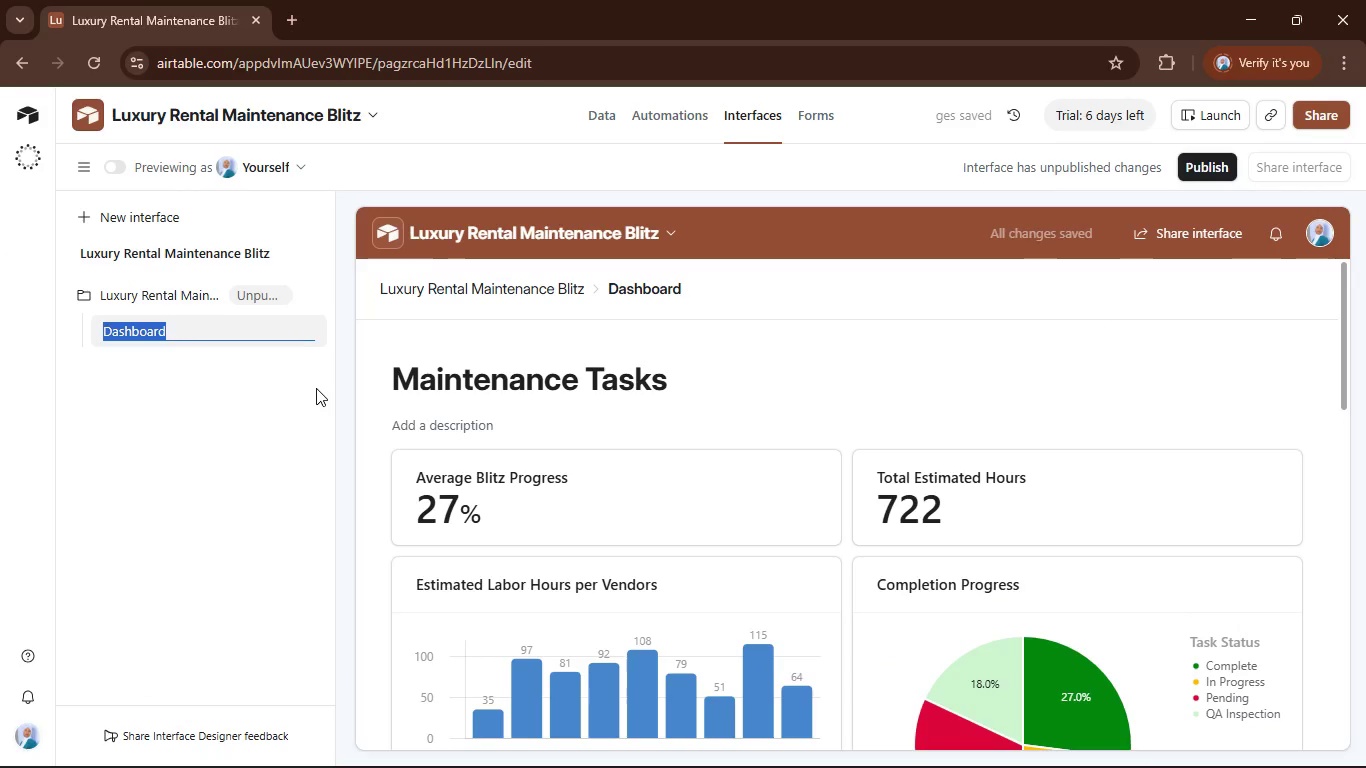 
type(Task Analysis)
 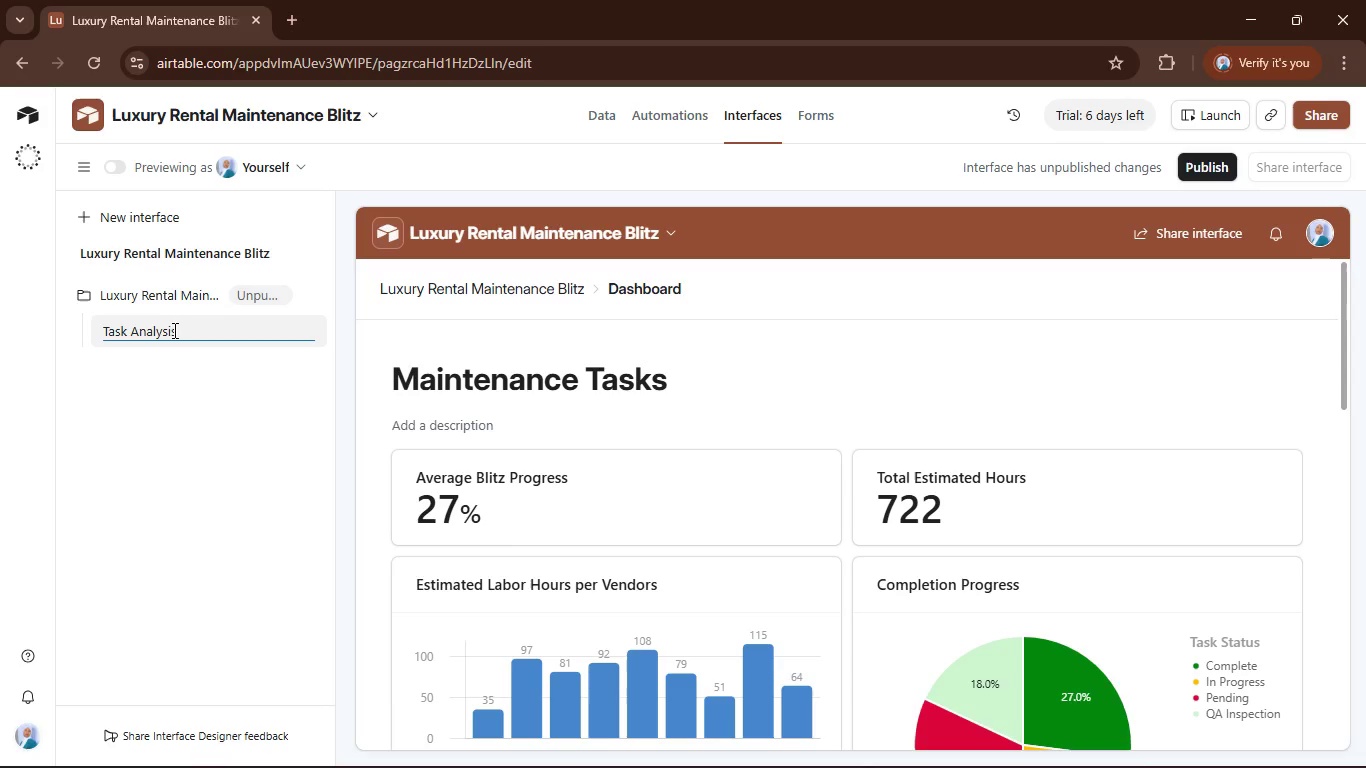 
left_click([211, 477])
 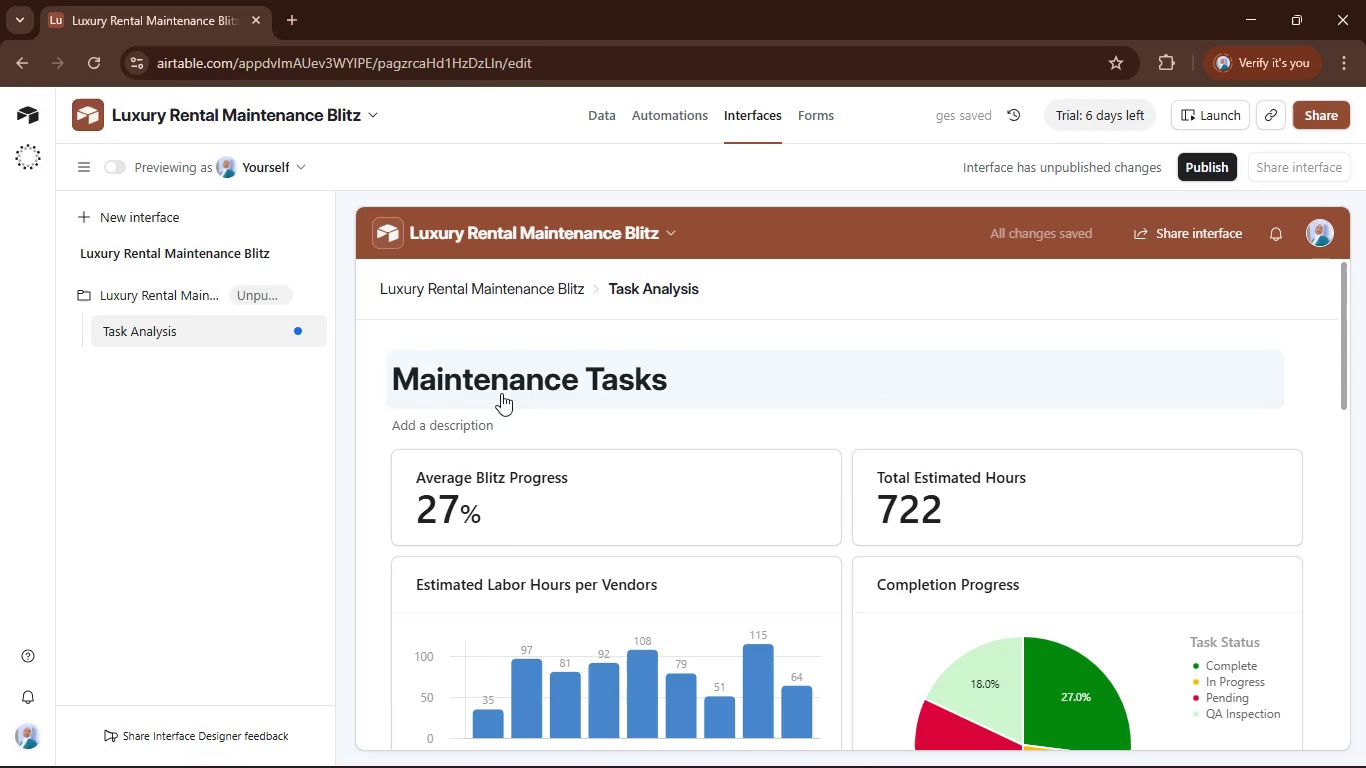 
left_click([532, 383])
 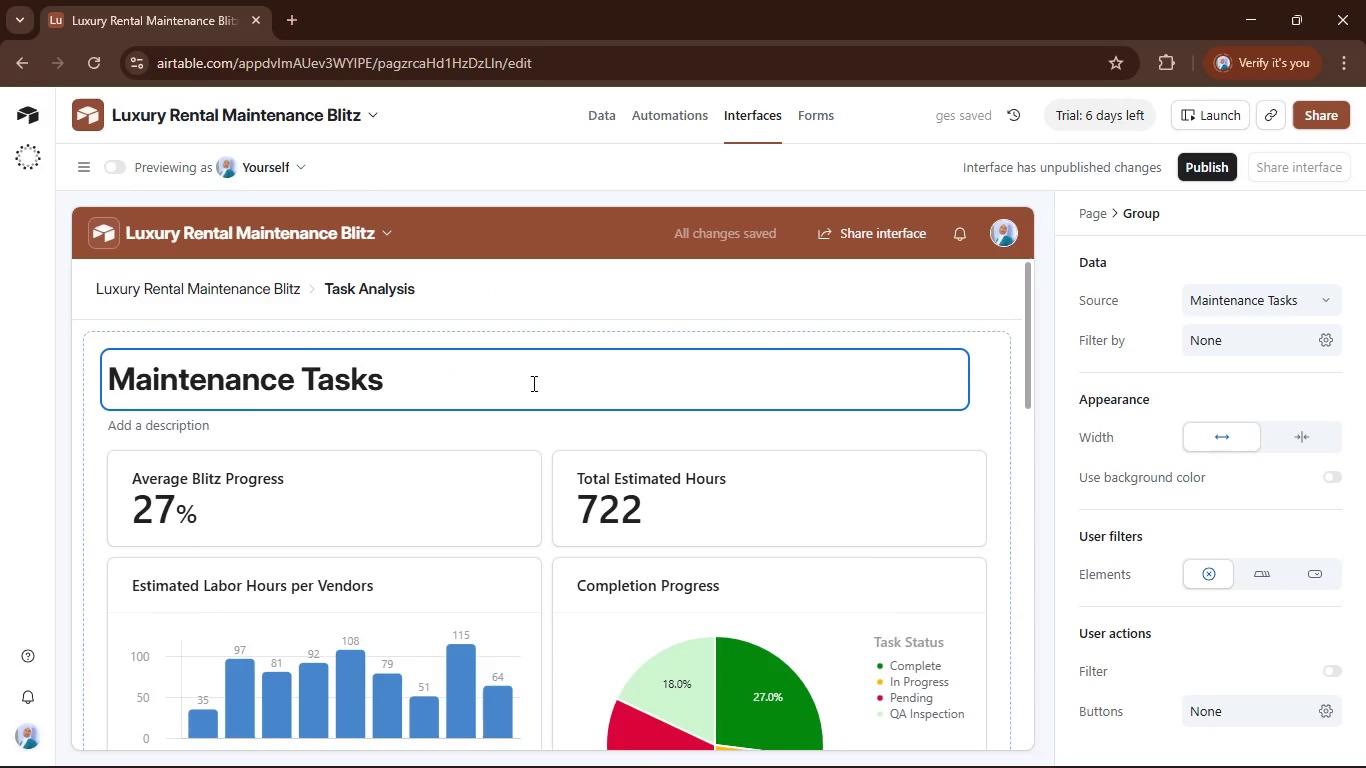 
left_click([532, 383])
 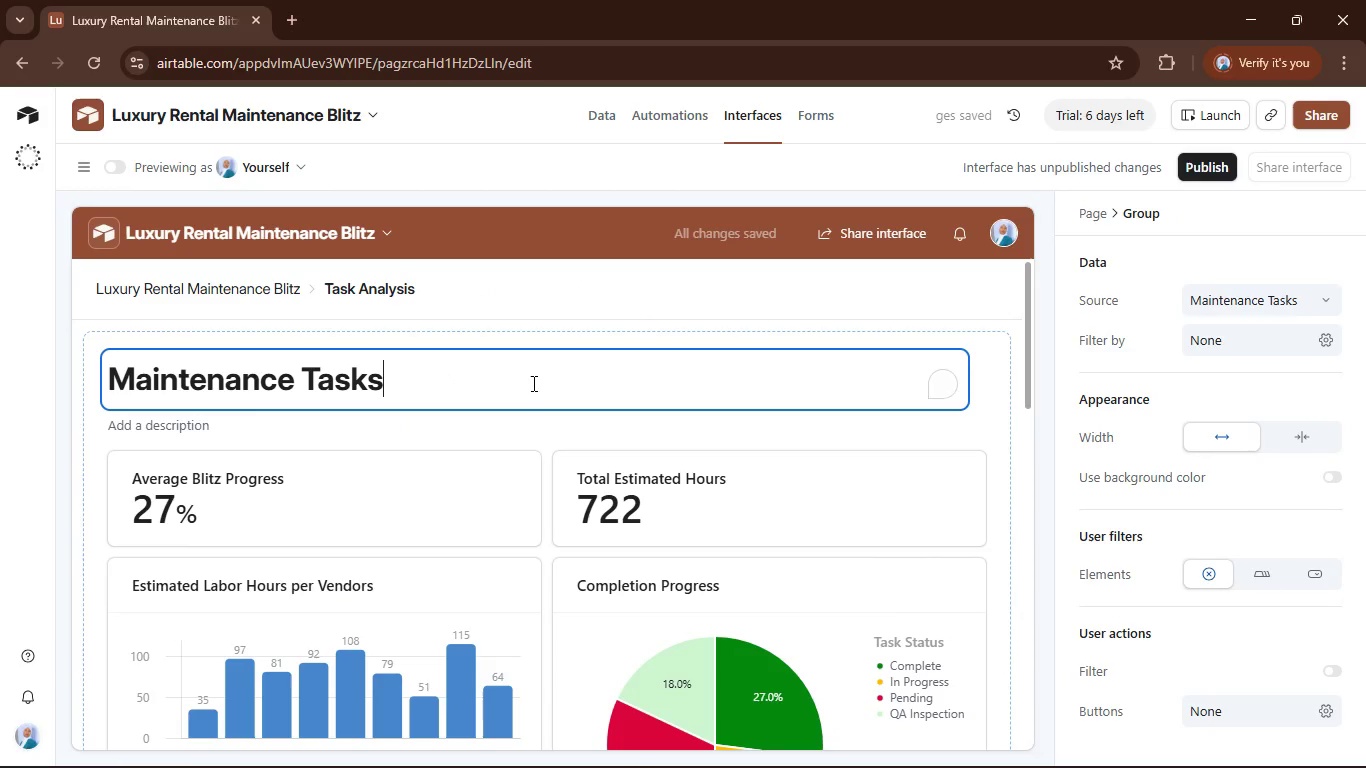 
key(Control+A)
 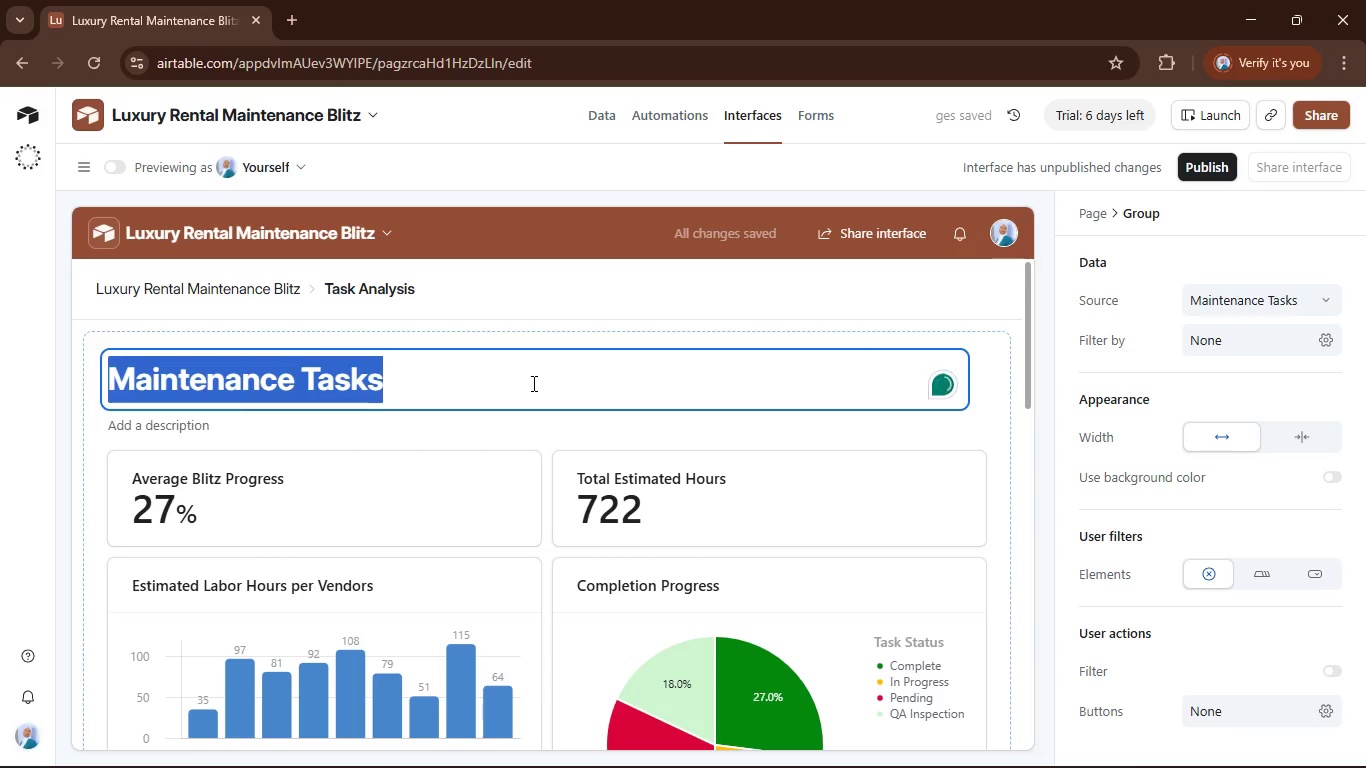 
key(ArrowRight)
 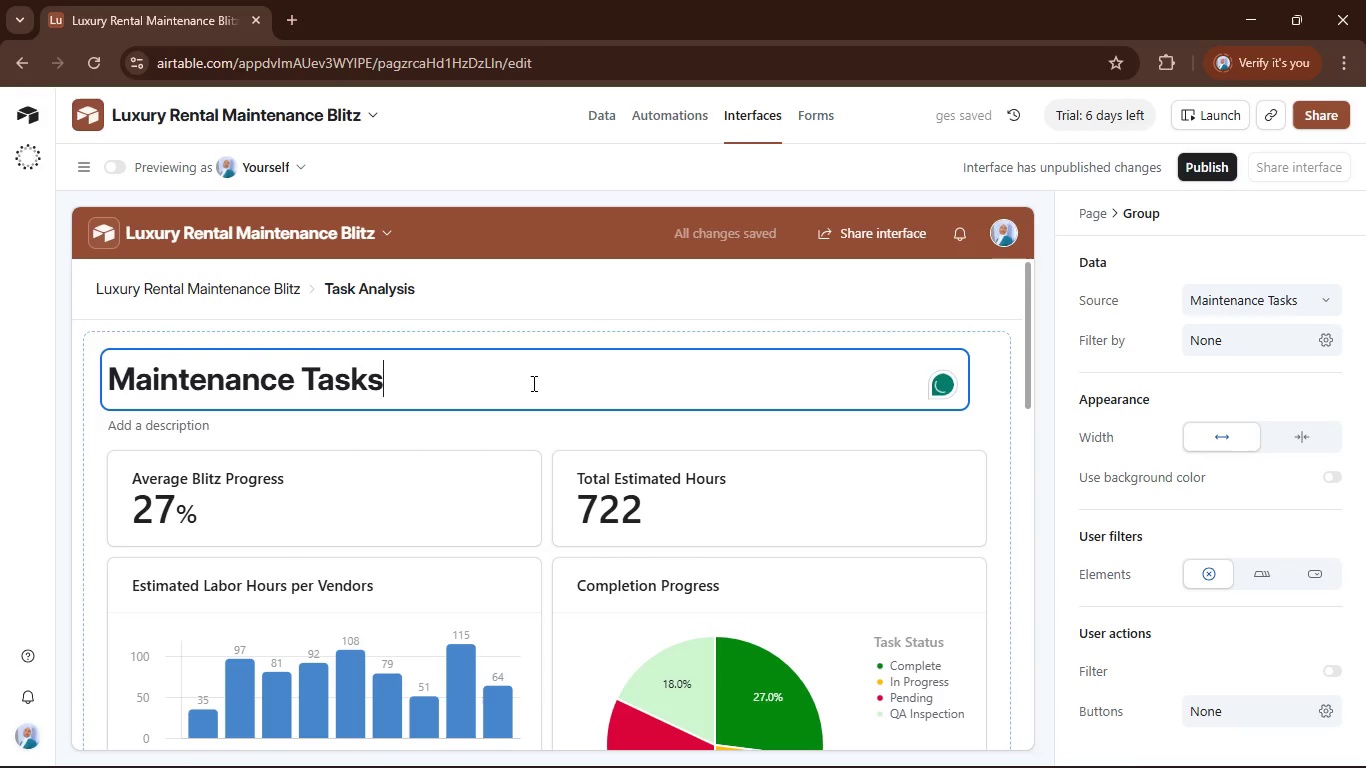 
key(Backspace)
type( Analysis)
 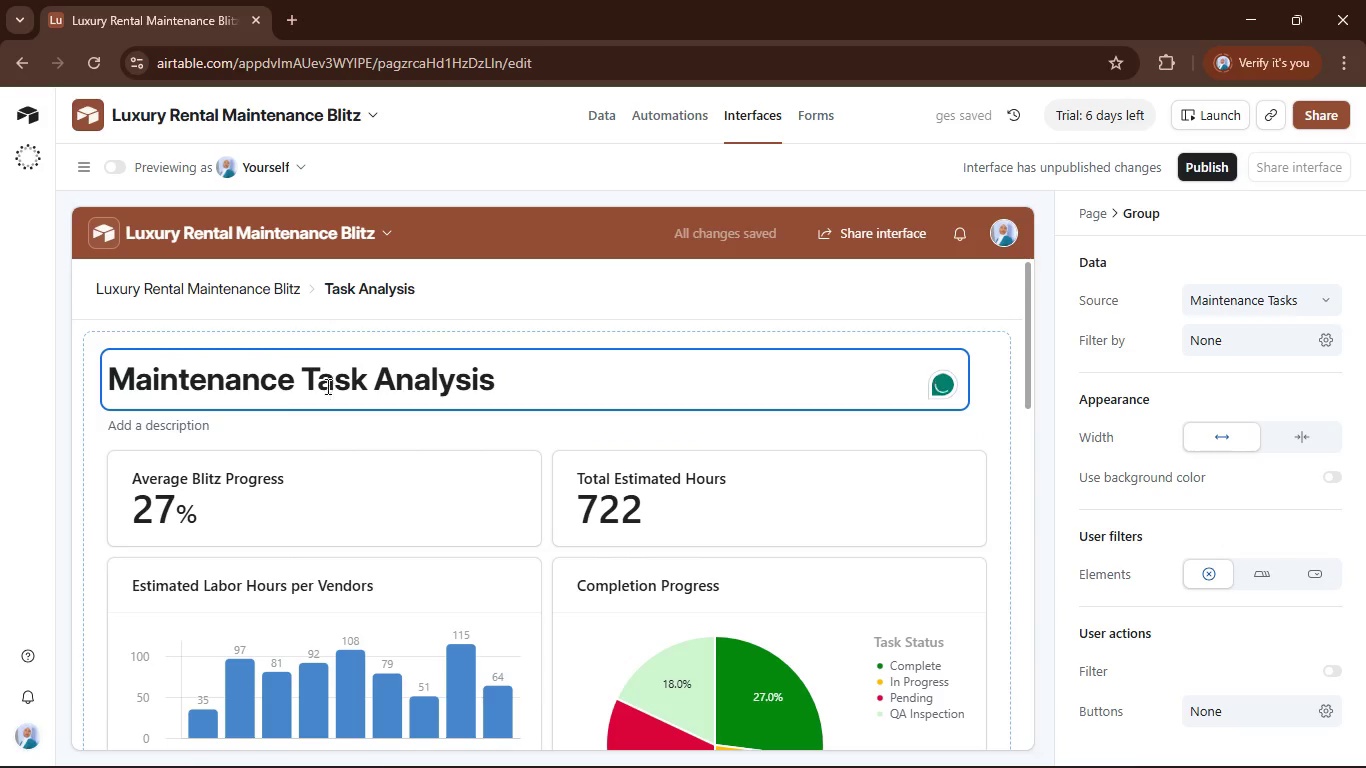 
left_click_drag(start_coordinate=[303, 372], to_coordinate=[0, 483])
 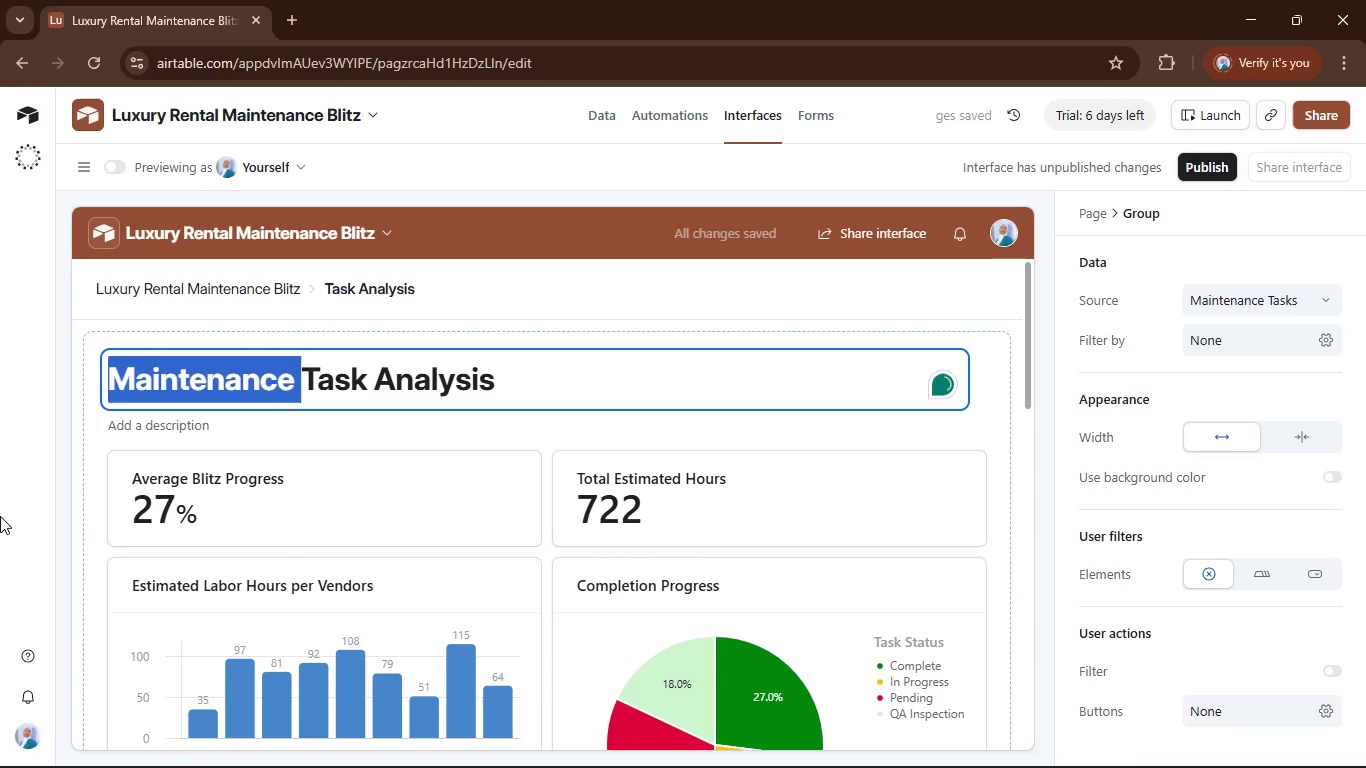 
key(Backspace)
 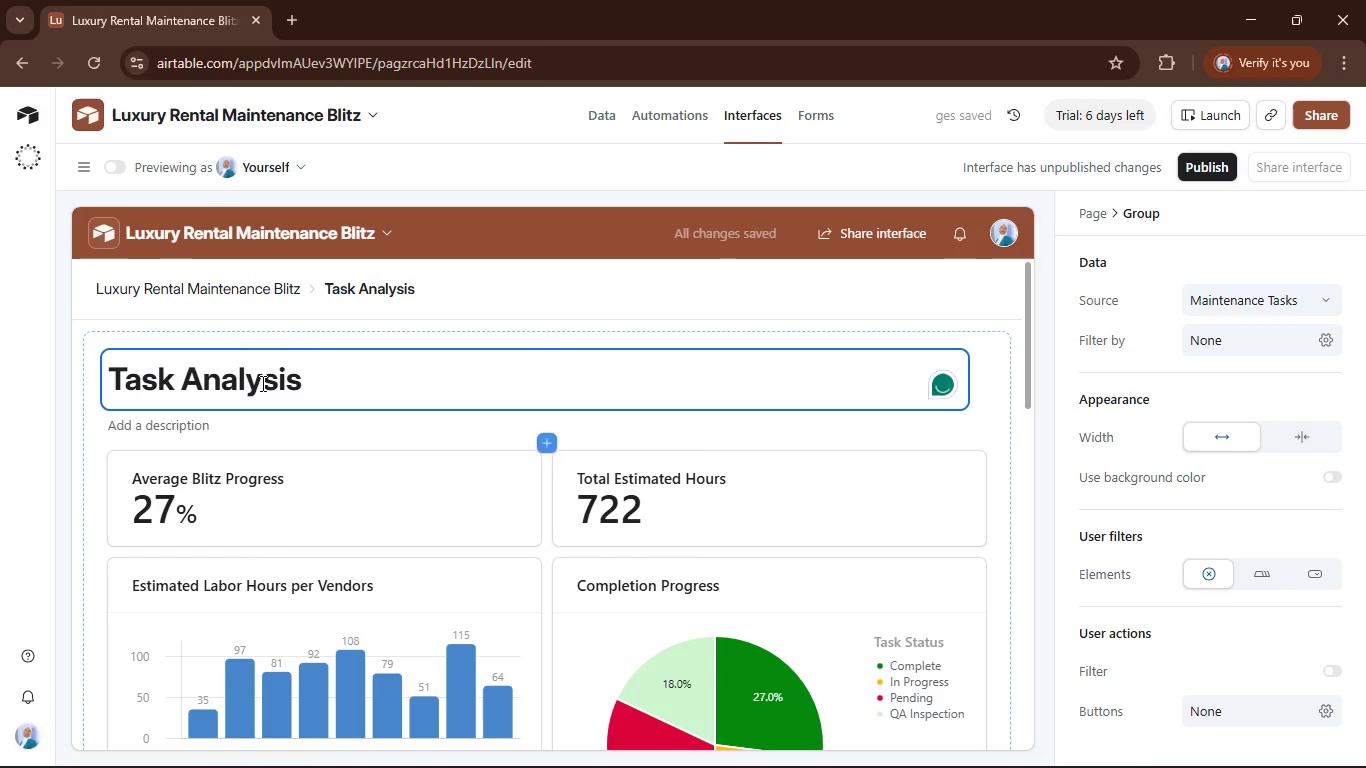 
left_click([249, 413])
 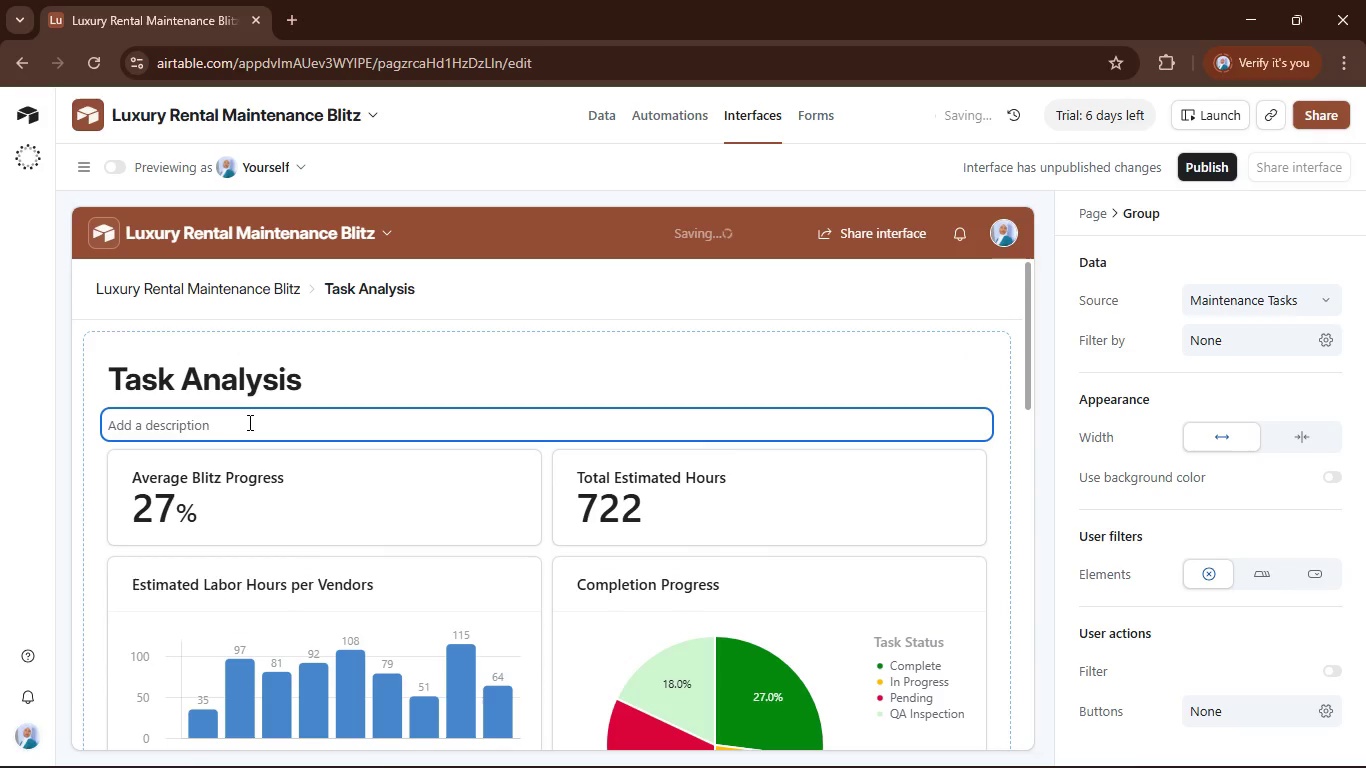 
double_click([246, 423])
 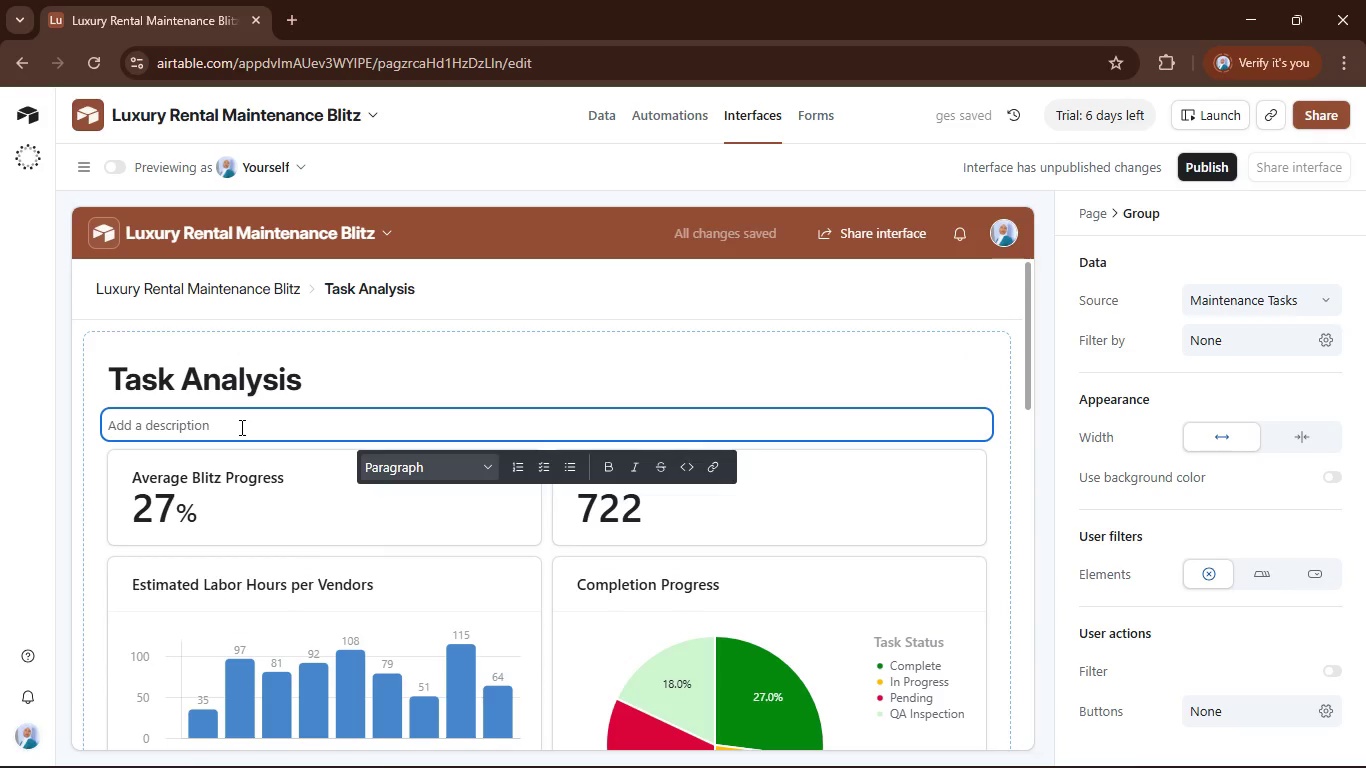 
key(Shift+ShiftRight)
 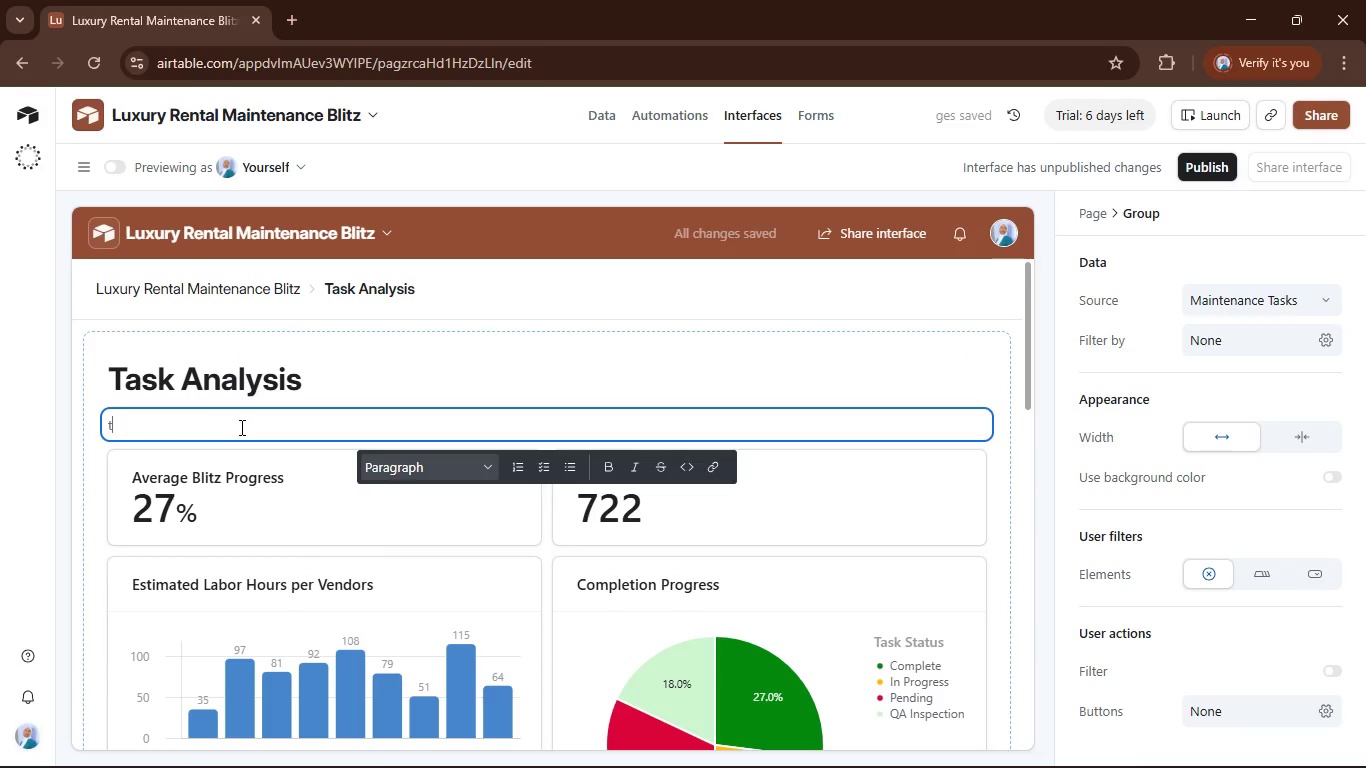 
key(T)
 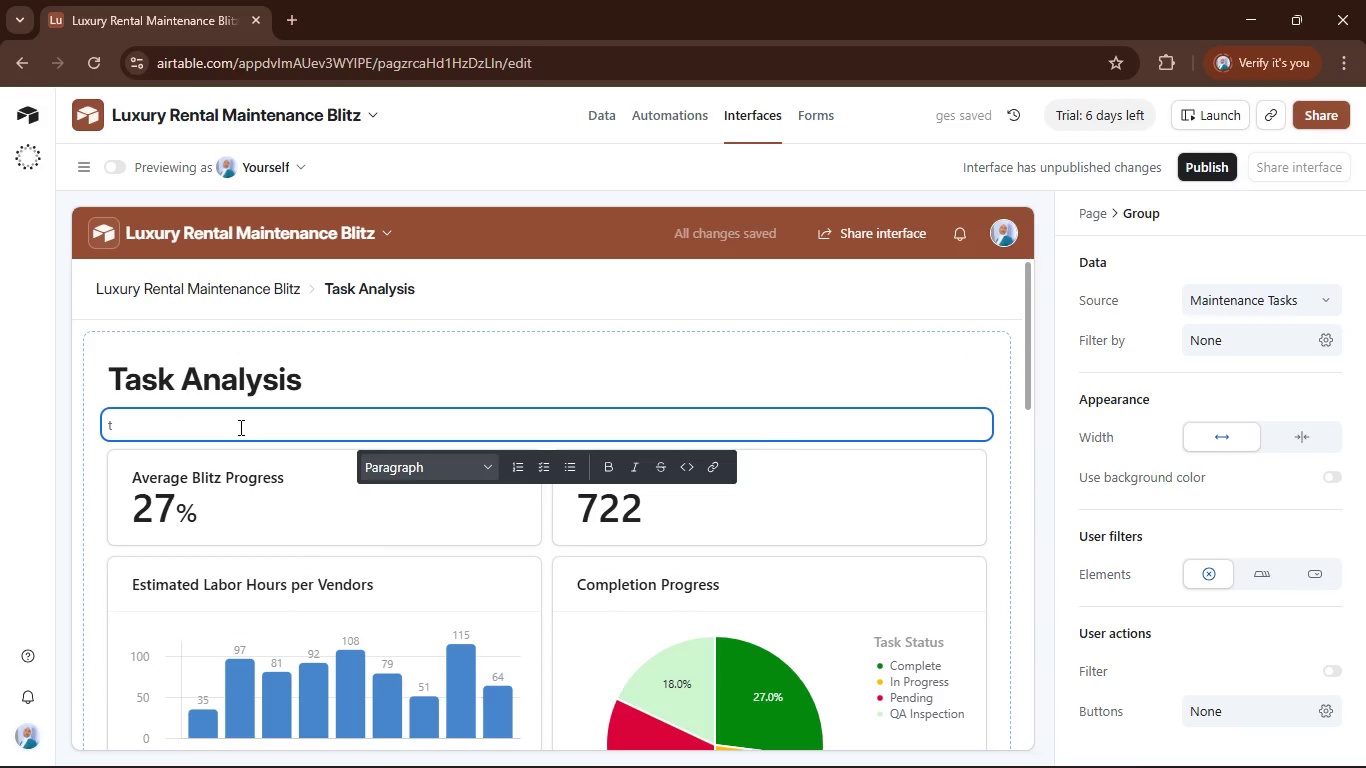 
key(Backspace)
 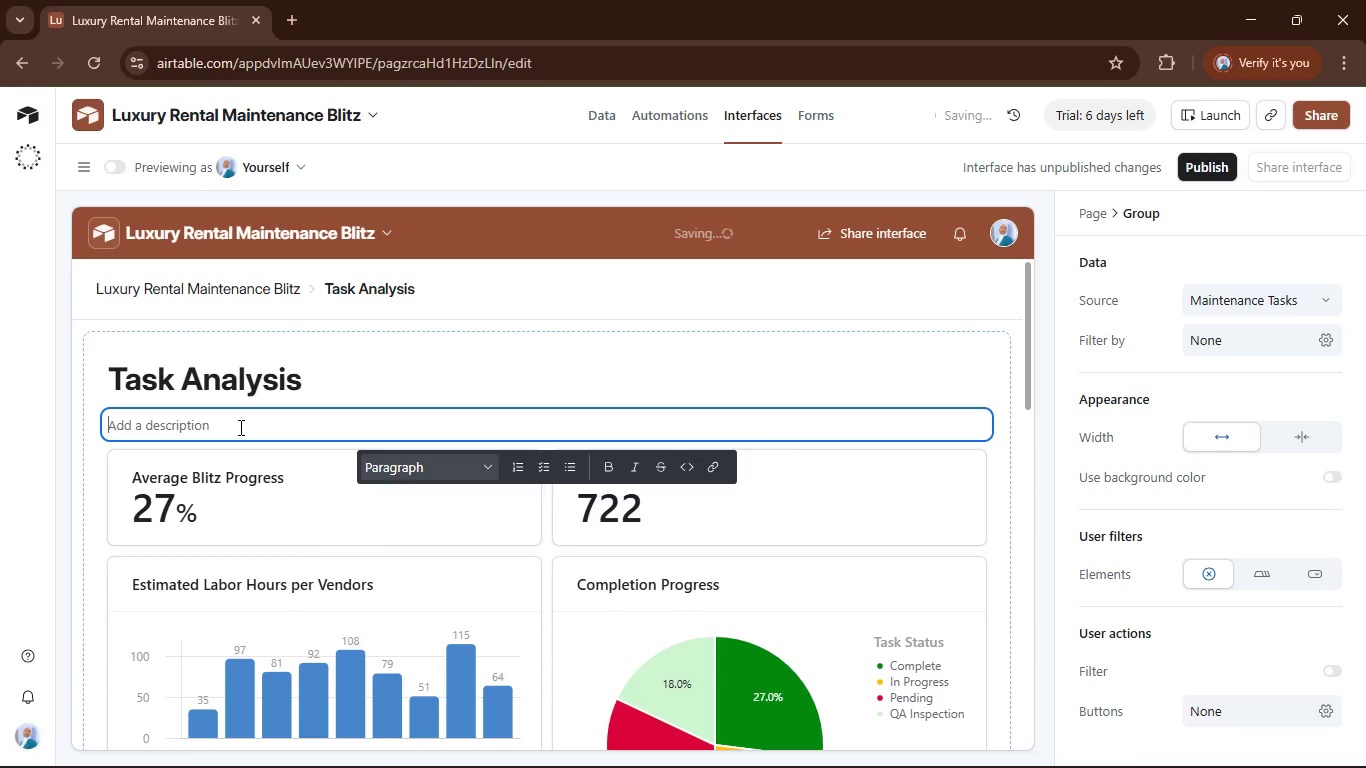 
key(Shift+ArrowUp)
 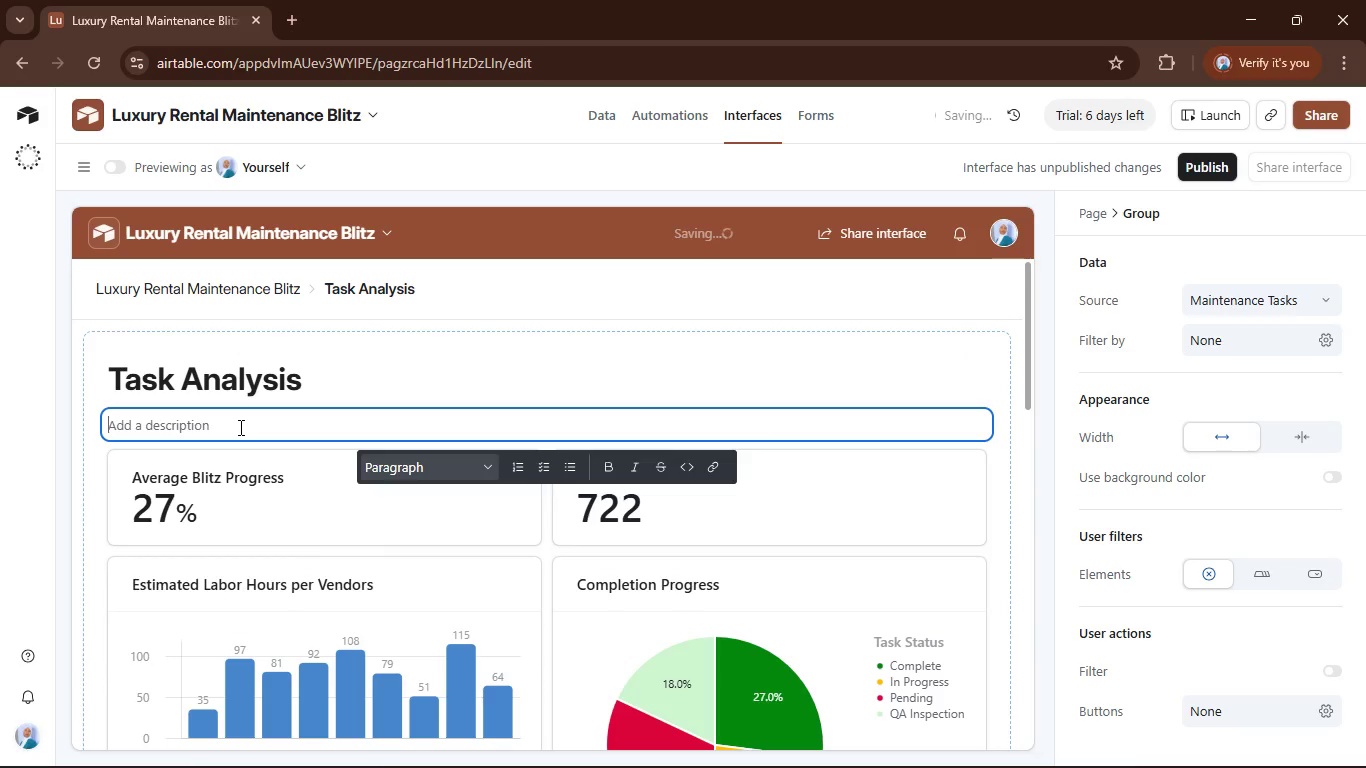 
key(Backspace)
type(This dashboard provides high level over view of )
 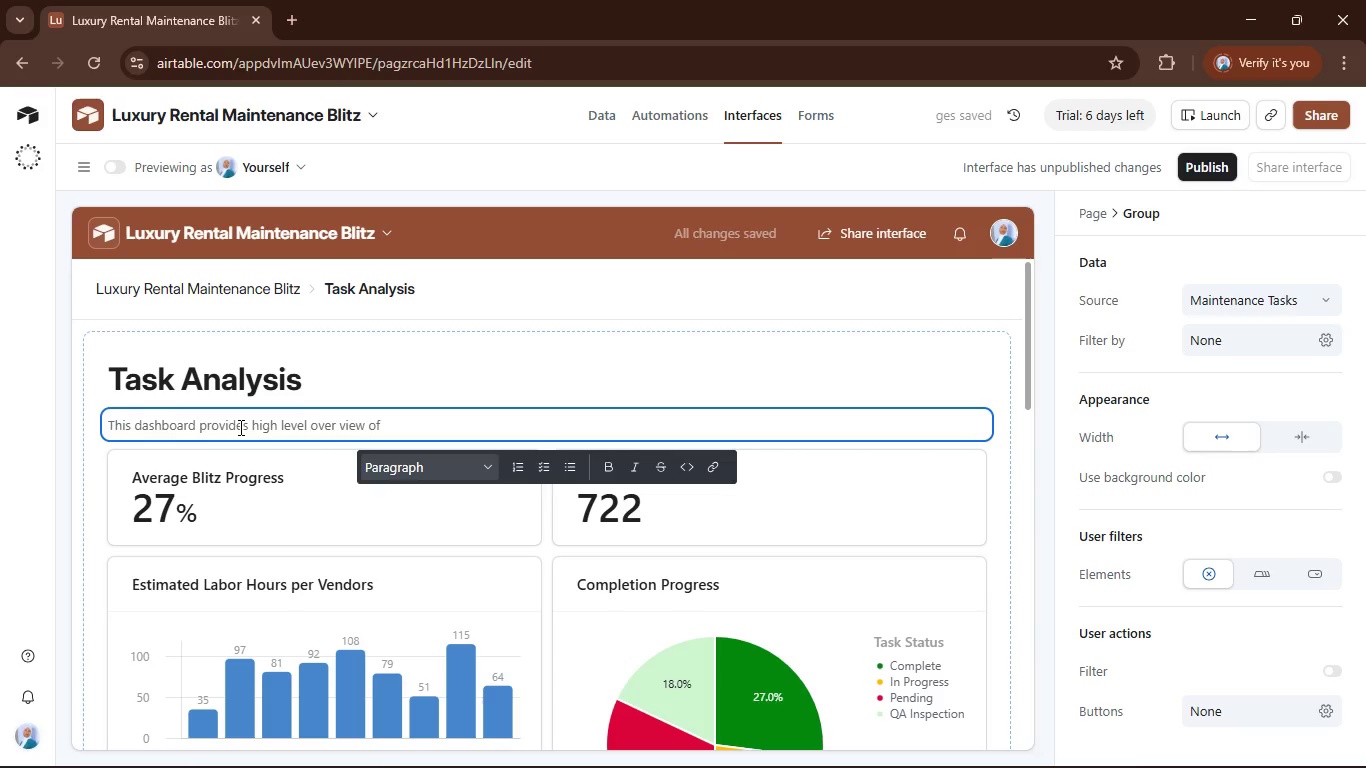 
type(task analysis )
key(Backspace)
key(Backspace)
key(Backspace)
key(Backspace)
key(Backspace)
key(Backspace)
type(tasks.)
 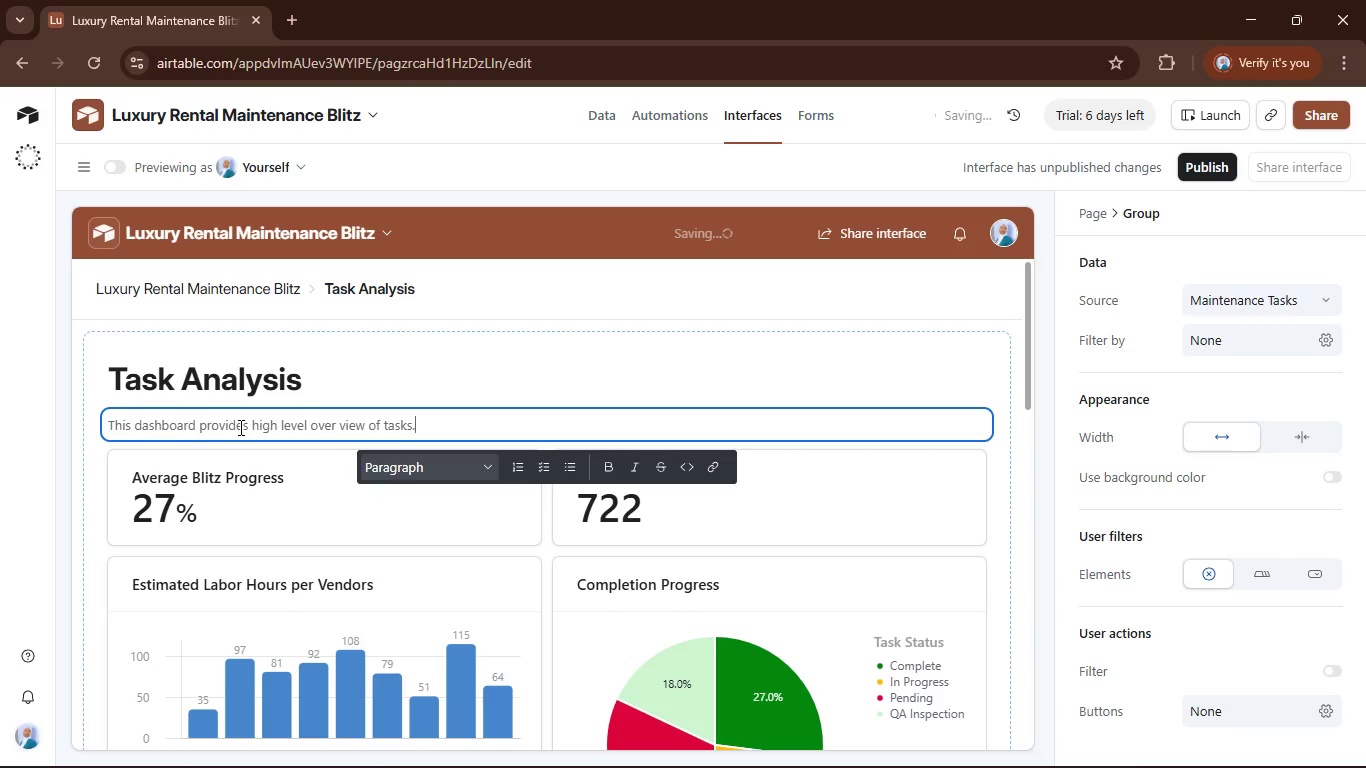 
scroll: coordinate [239, 427], scroll_direction: up, amount: 1.0
 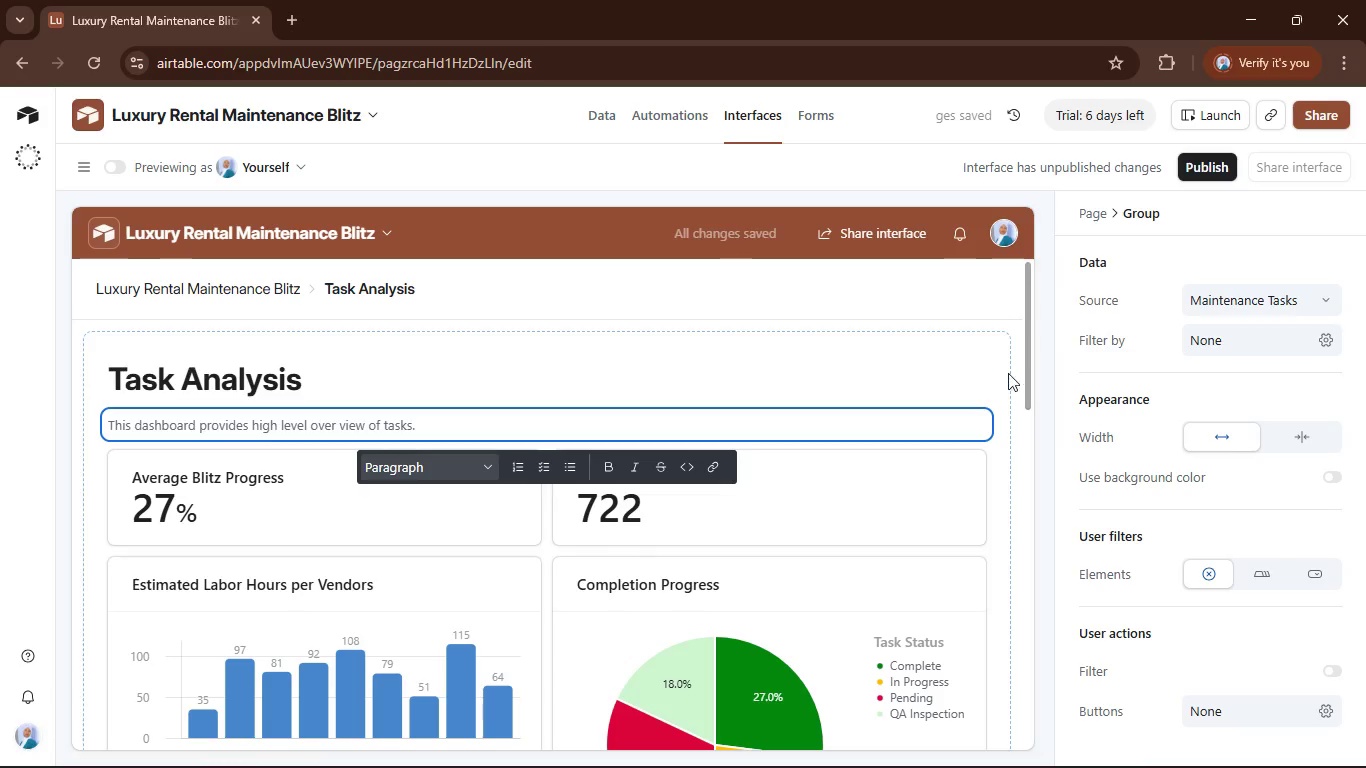 
left_click([956, 370])
 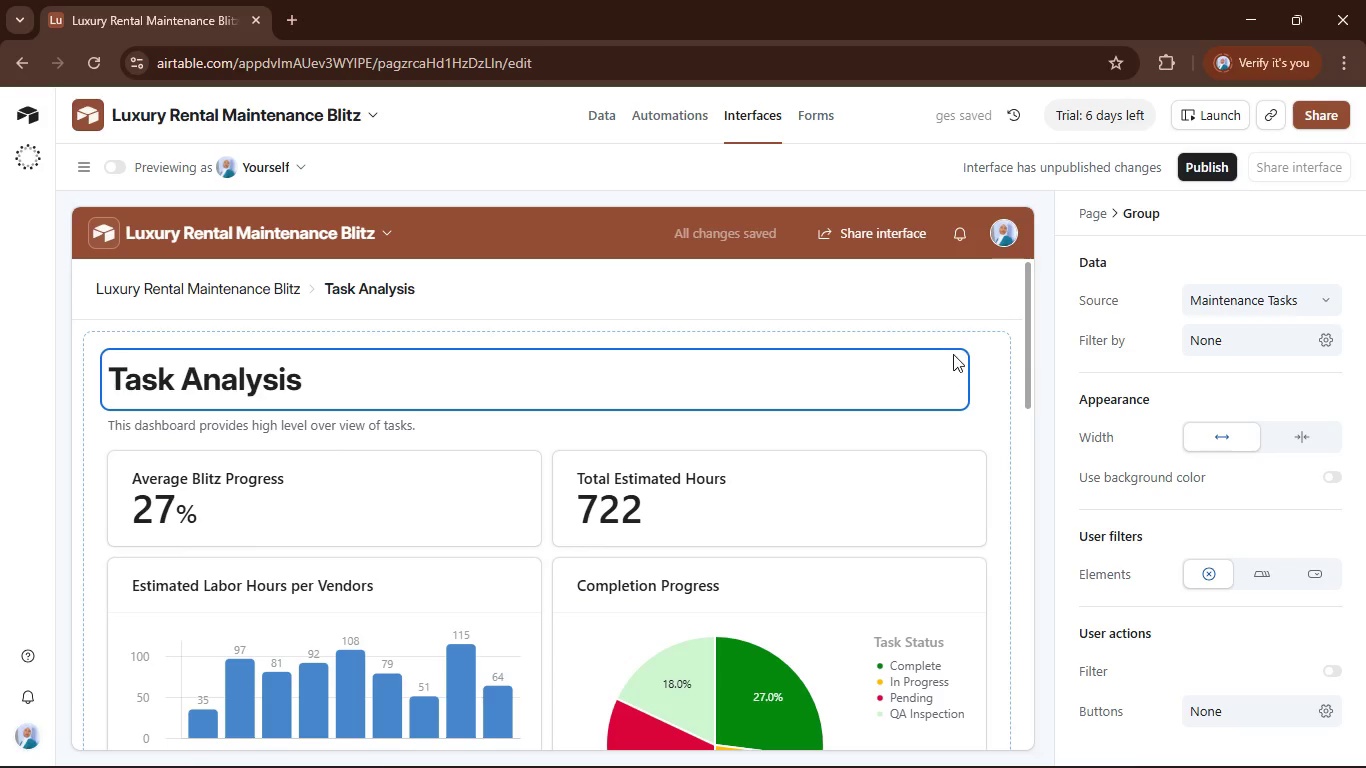 
scroll: coordinate [953, 353], scroll_direction: down, amount: 10.0
 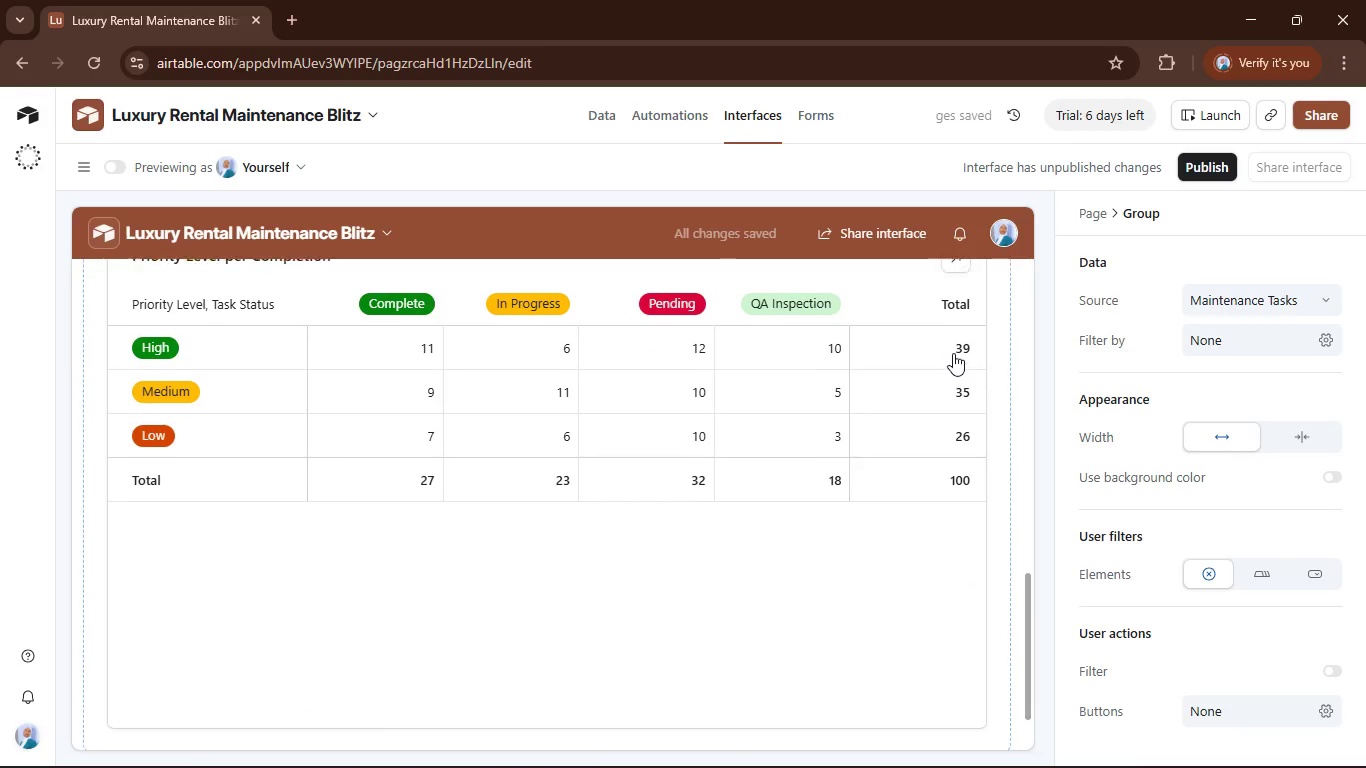 
scroll: coordinate [953, 353], scroll_direction: up, amount: 13.0
 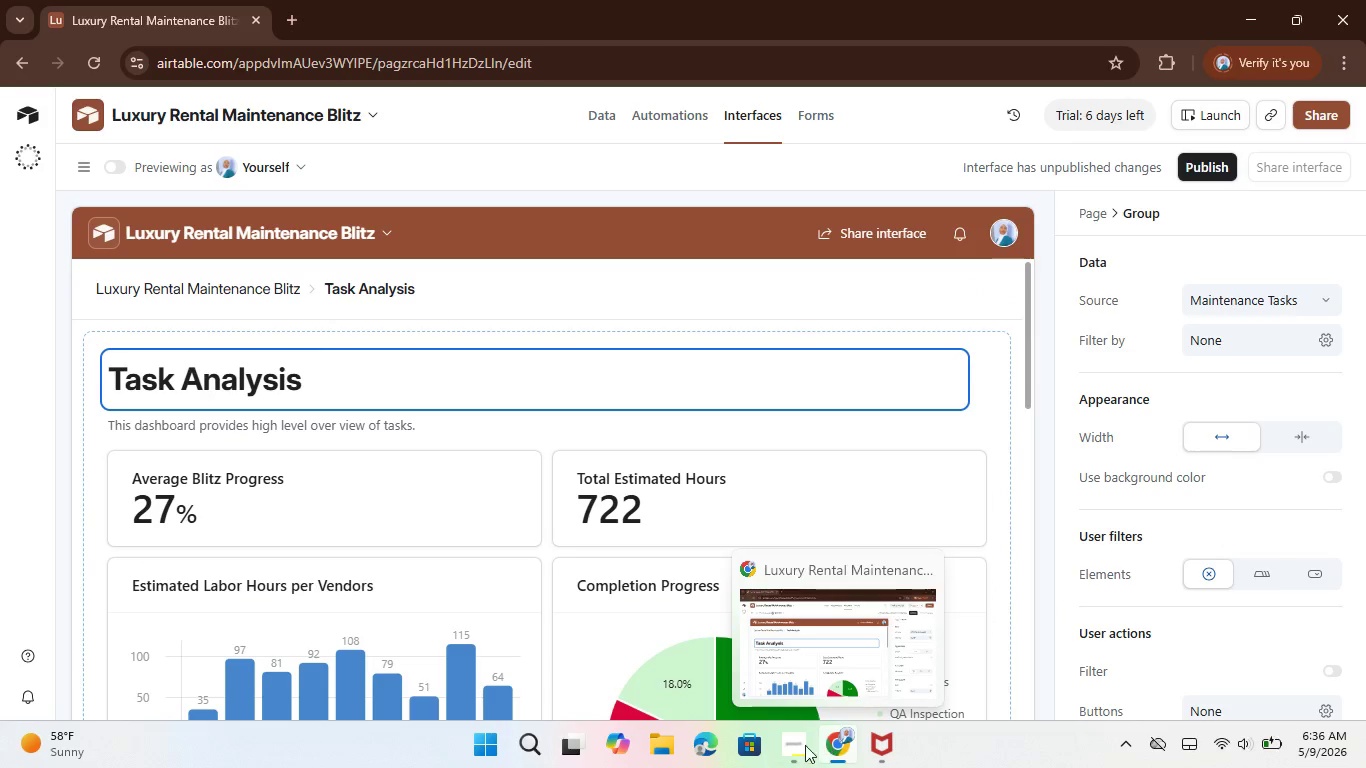 
left_click([772, 624])